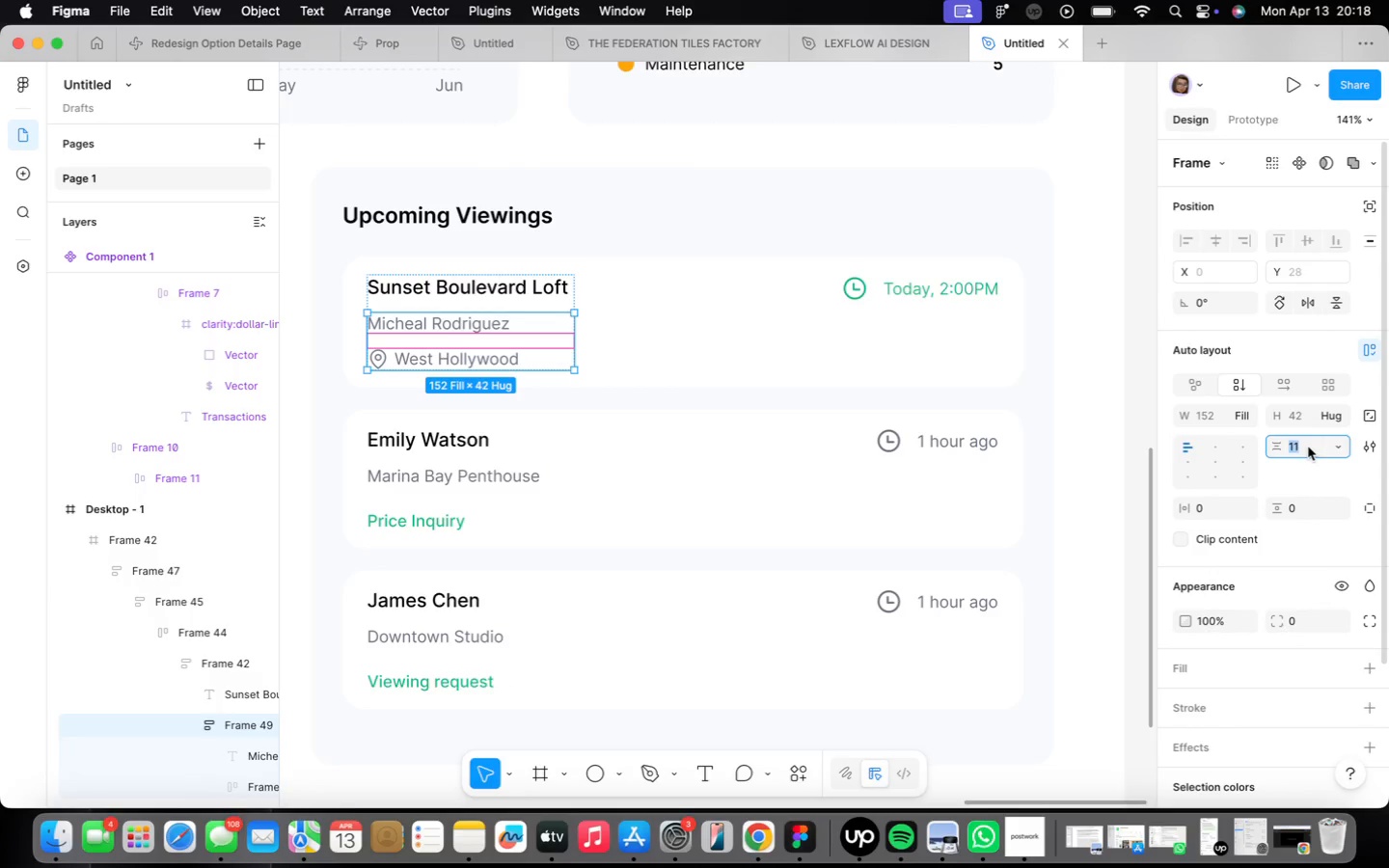 
key(6)
 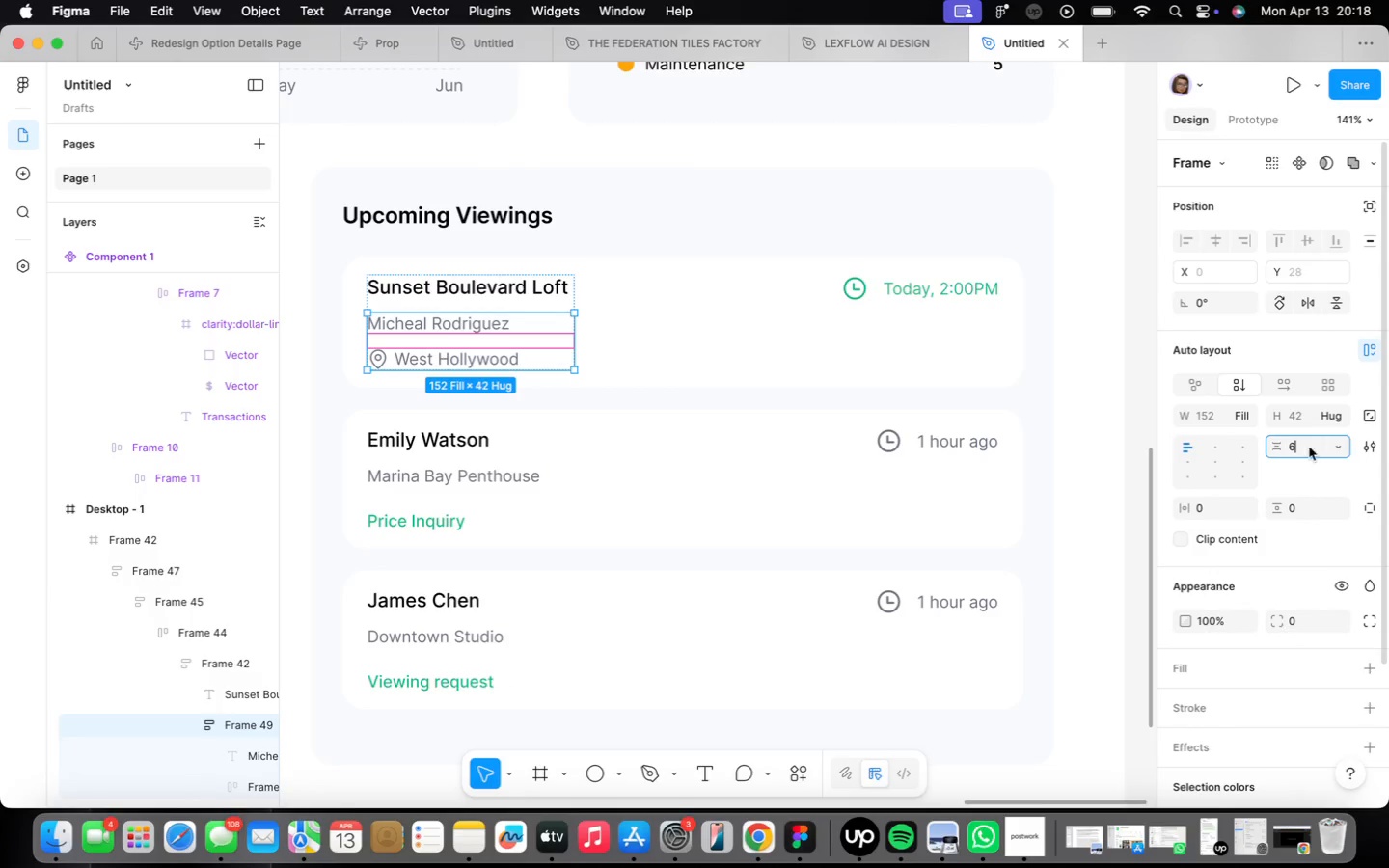 
key(Enter)
 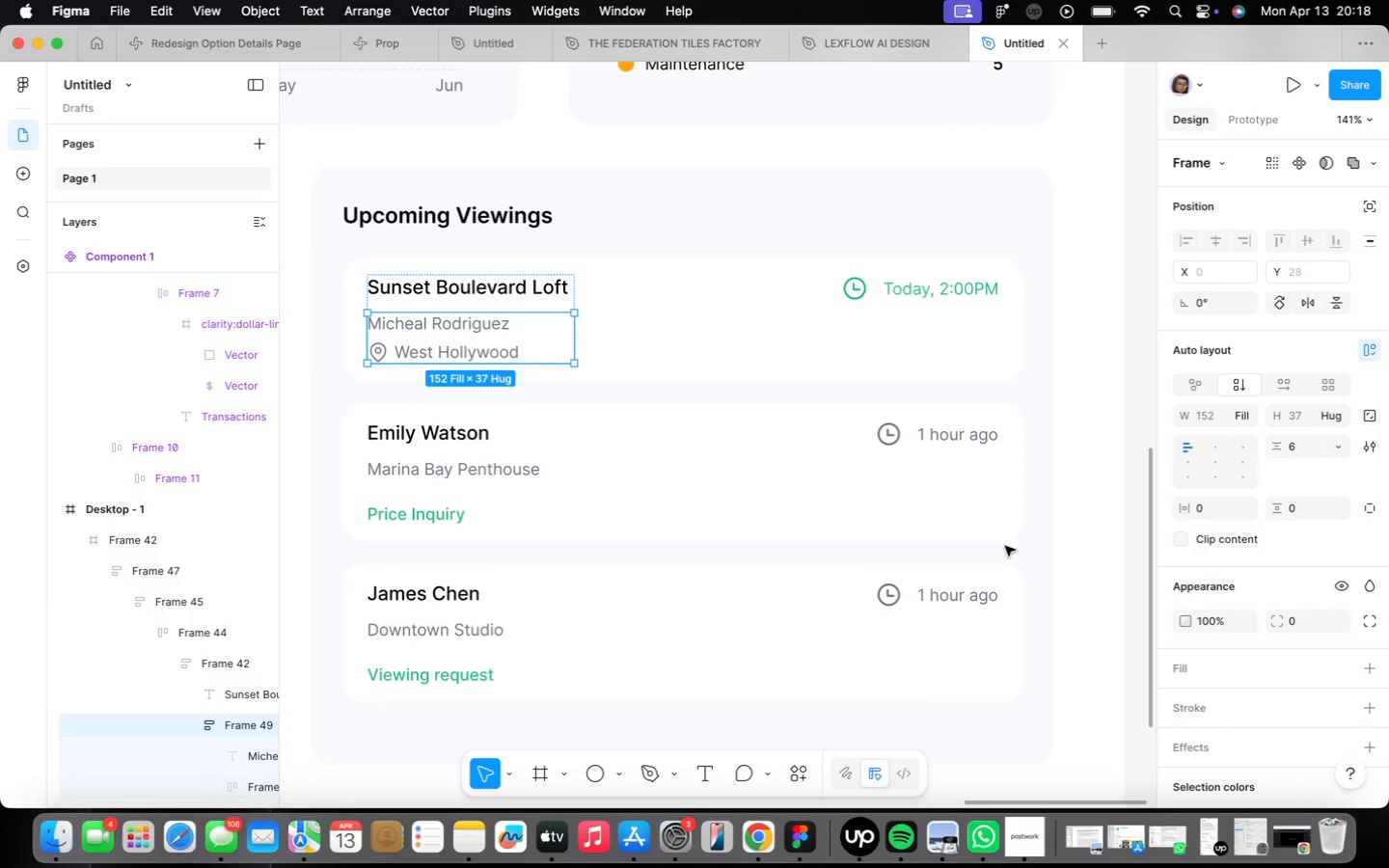 
mouse_move([820, 576])
 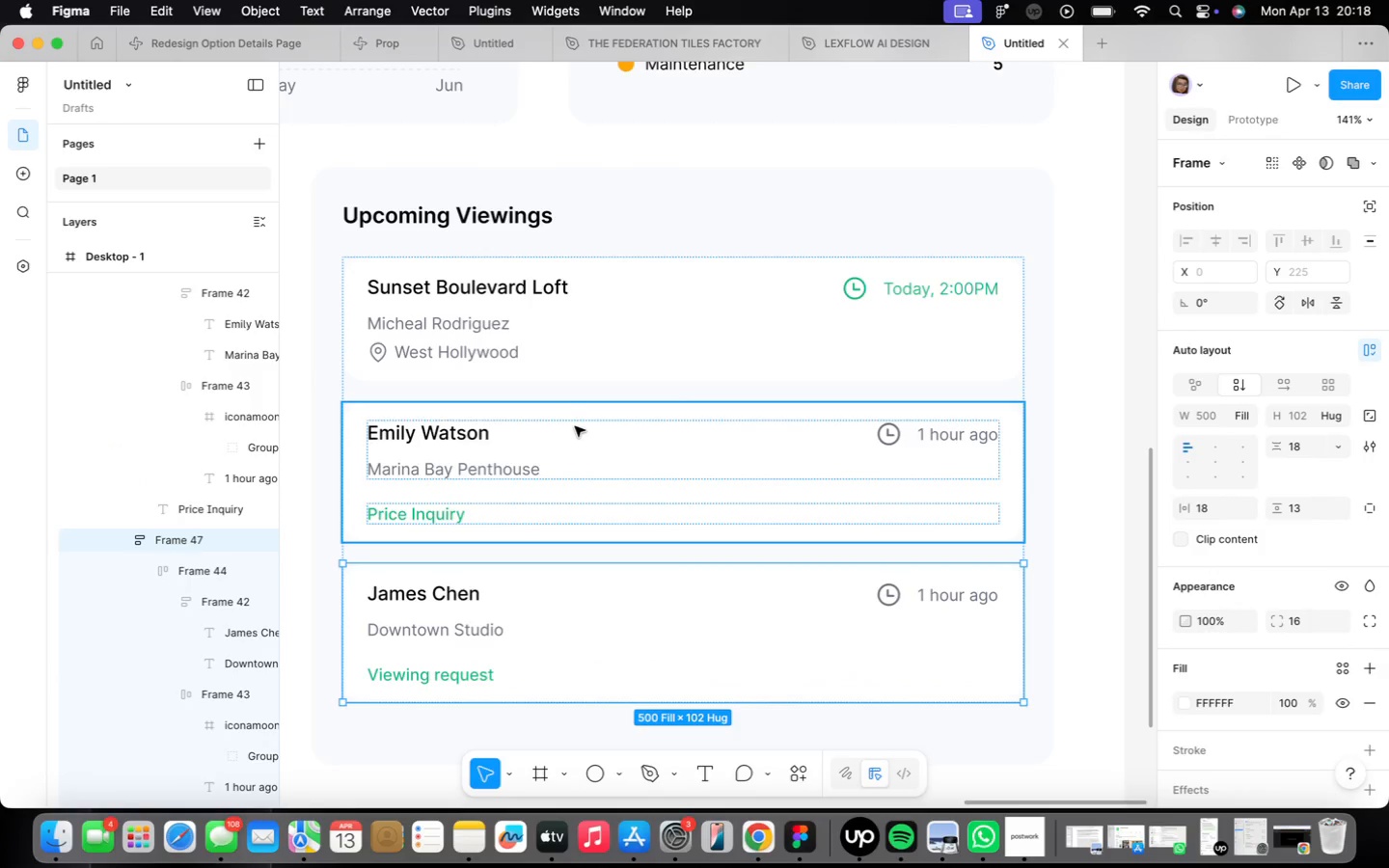 
scroll: coordinate [571, 446], scroll_direction: down, amount: 2.0
 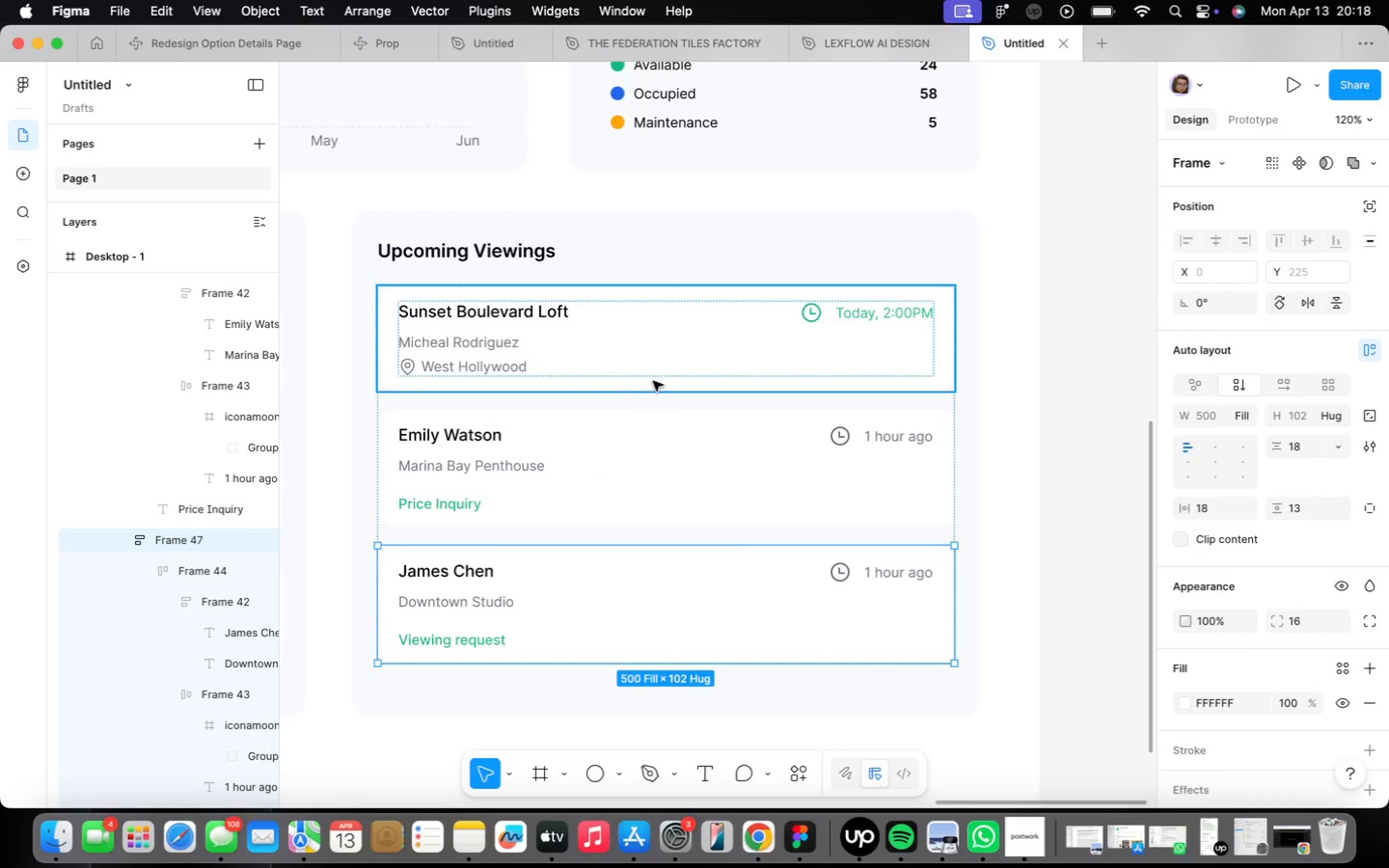 
left_click([651, 380])
 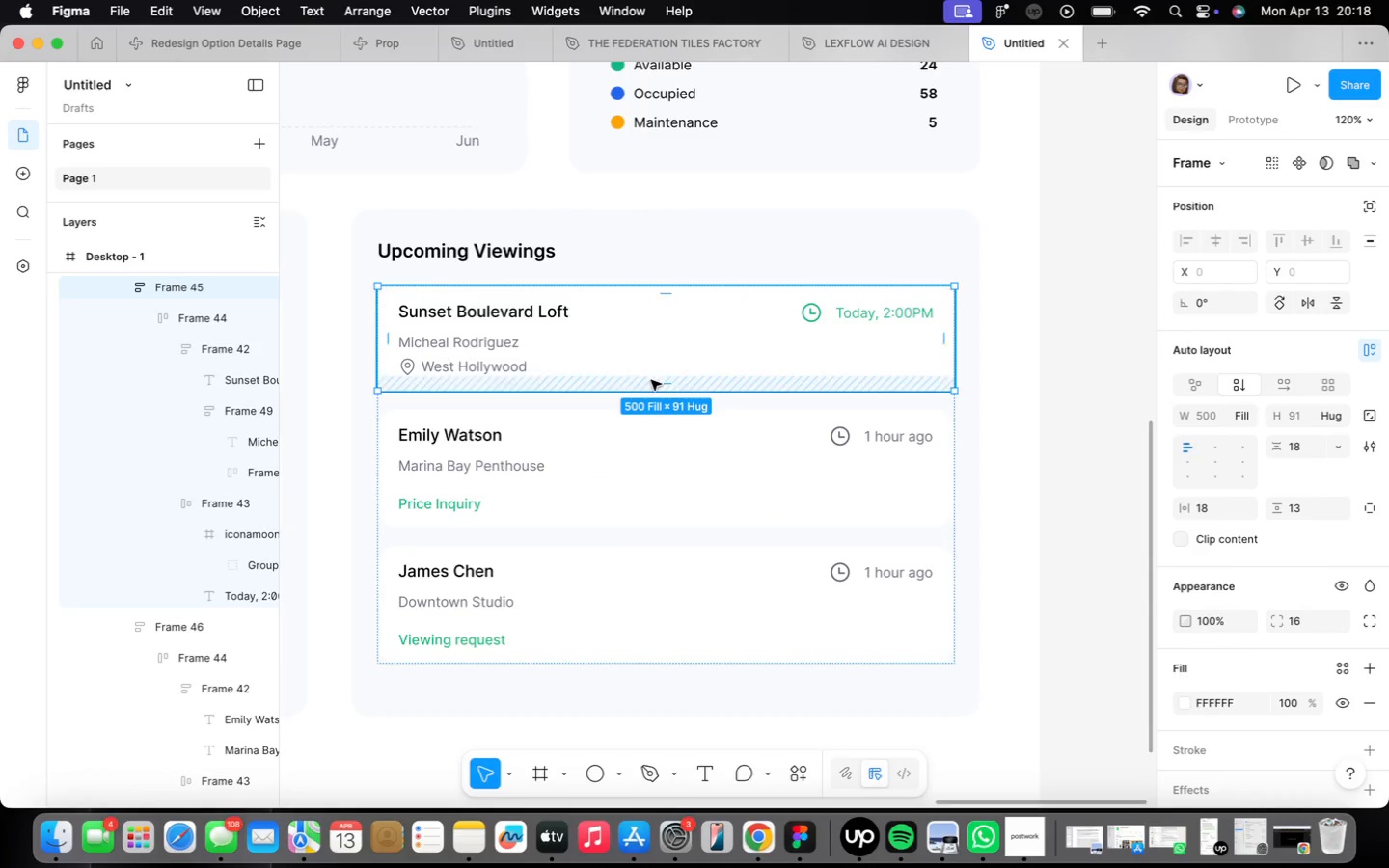 
right_click([651, 380])
 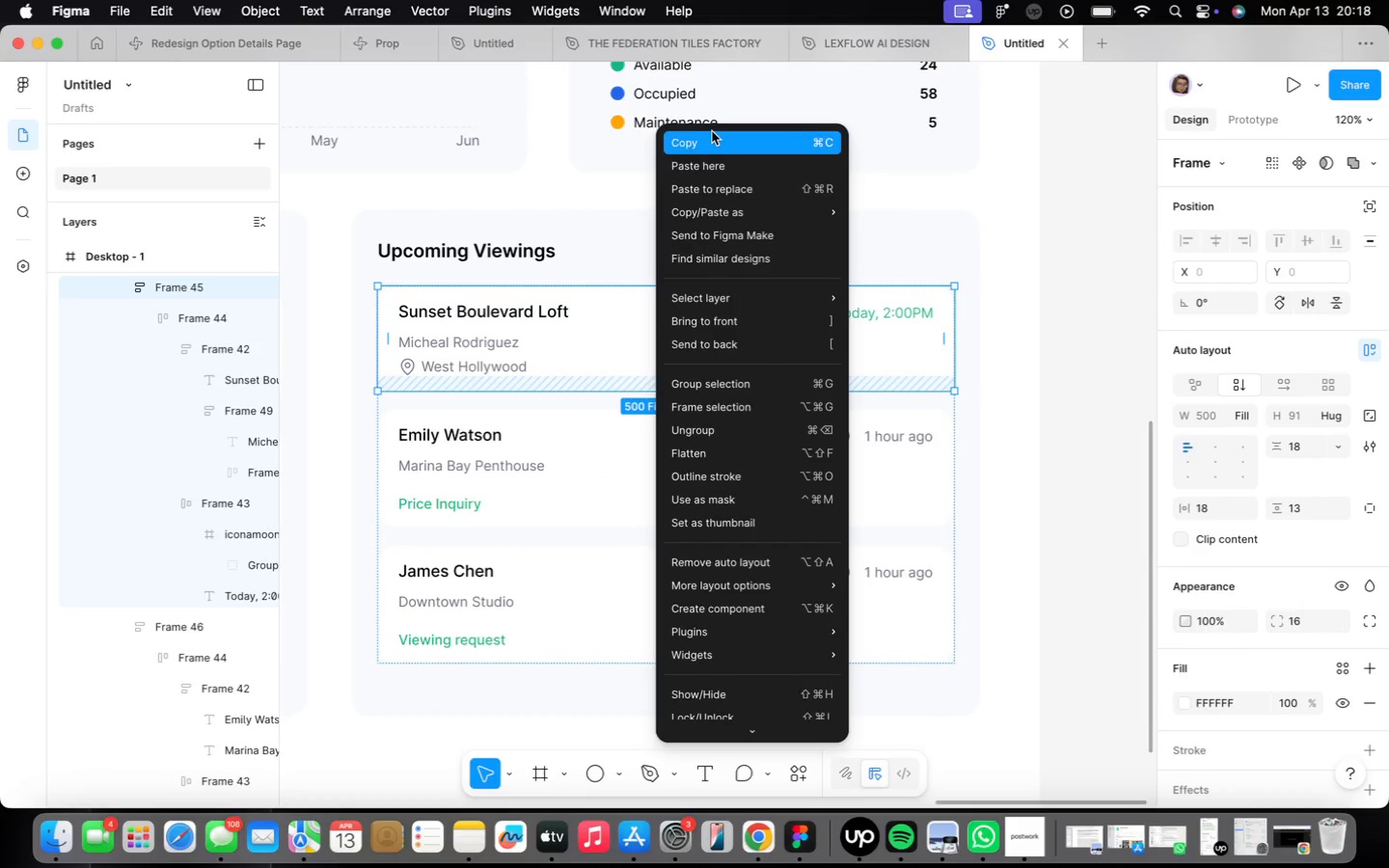 
left_click([716, 139])
 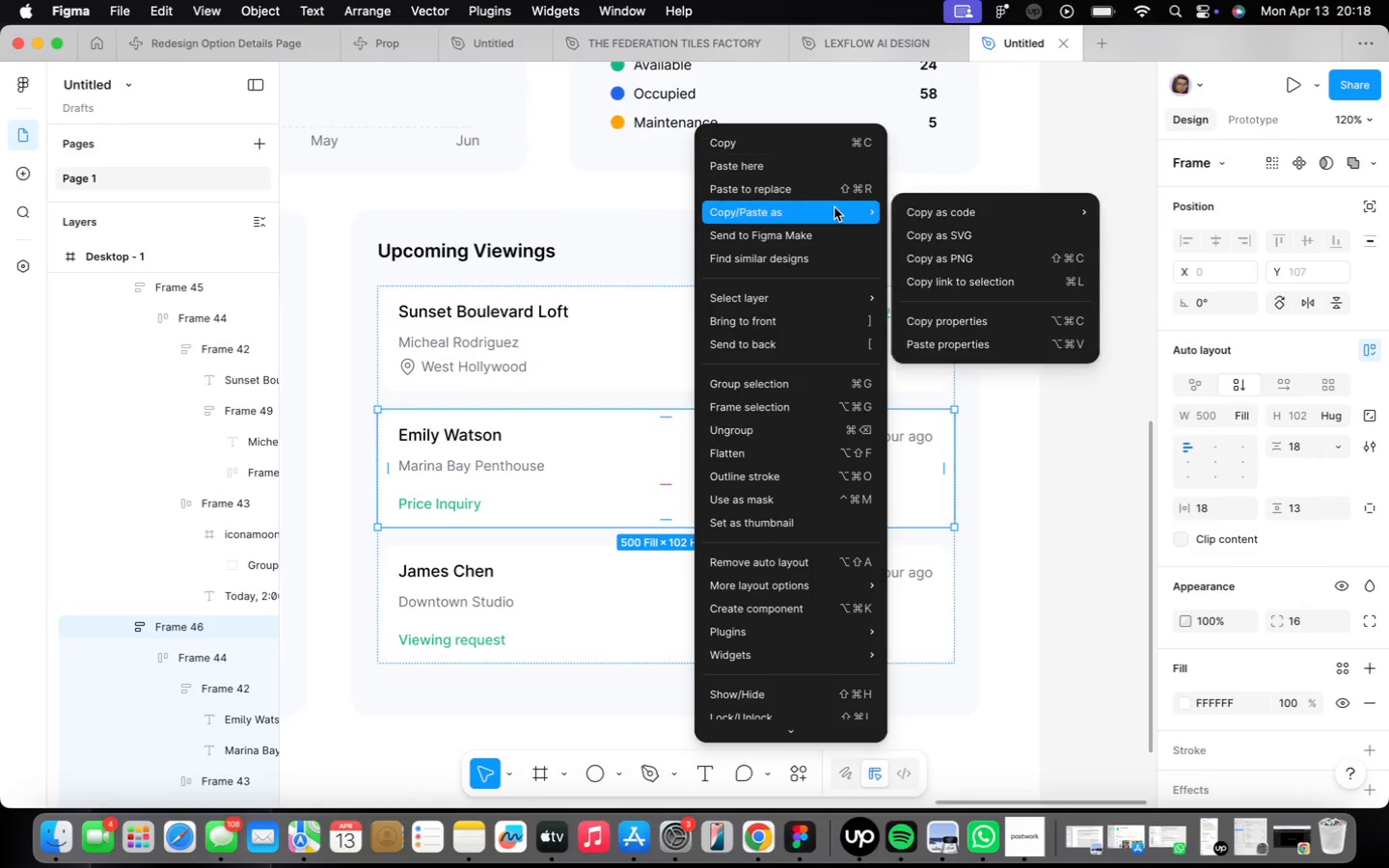 
left_click([845, 183])
 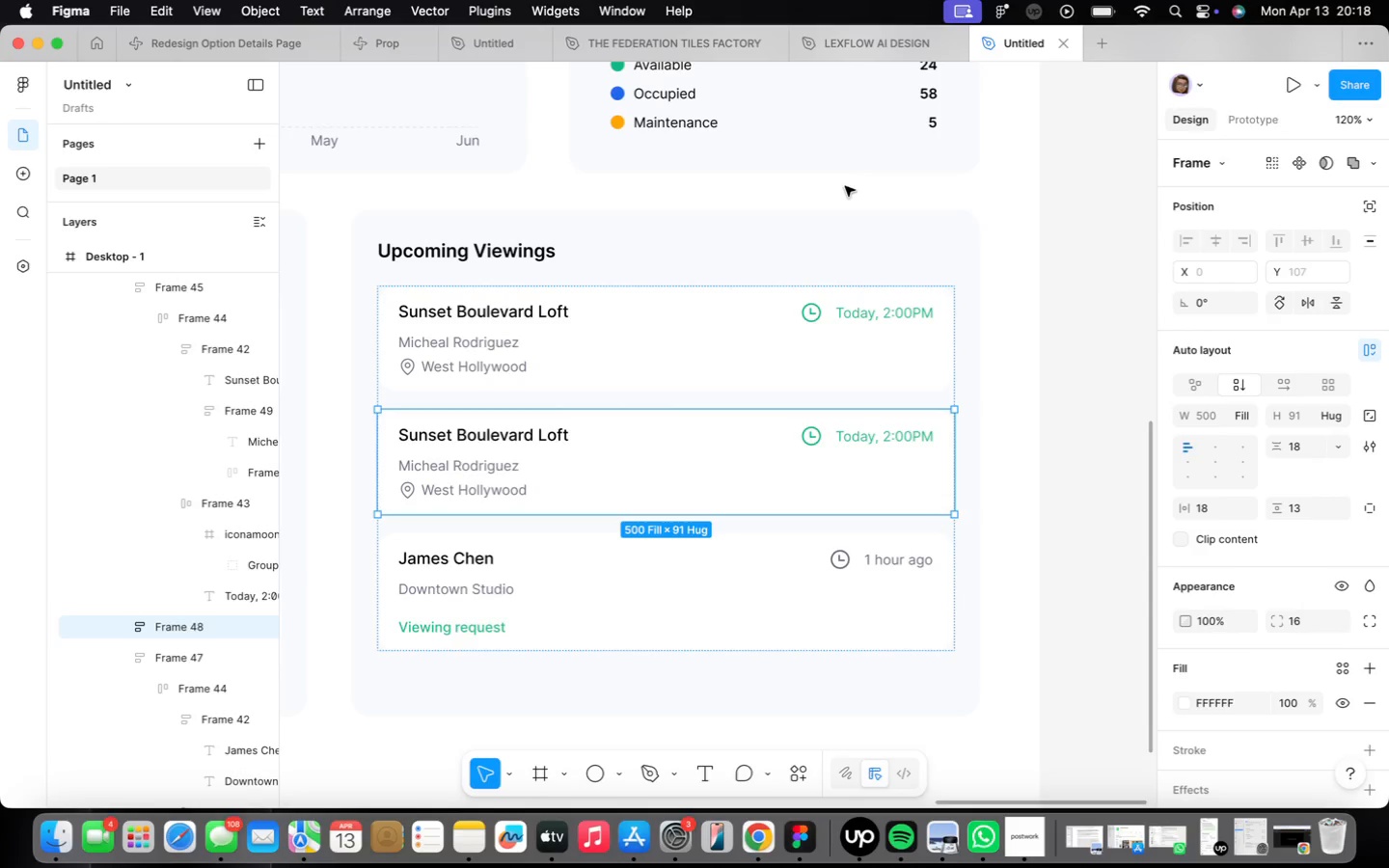 
wait(30.24)
 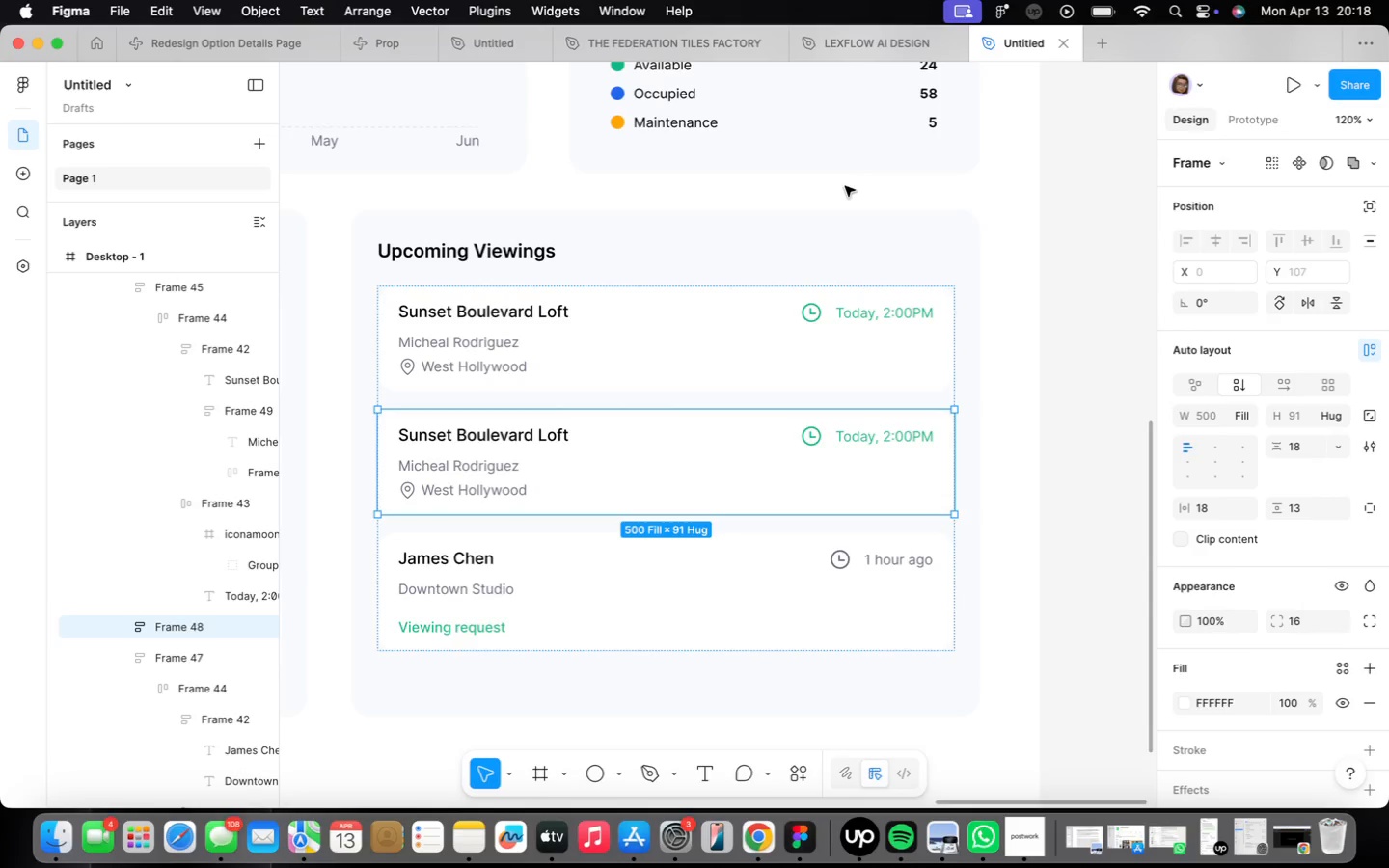 
left_click([618, 596])
 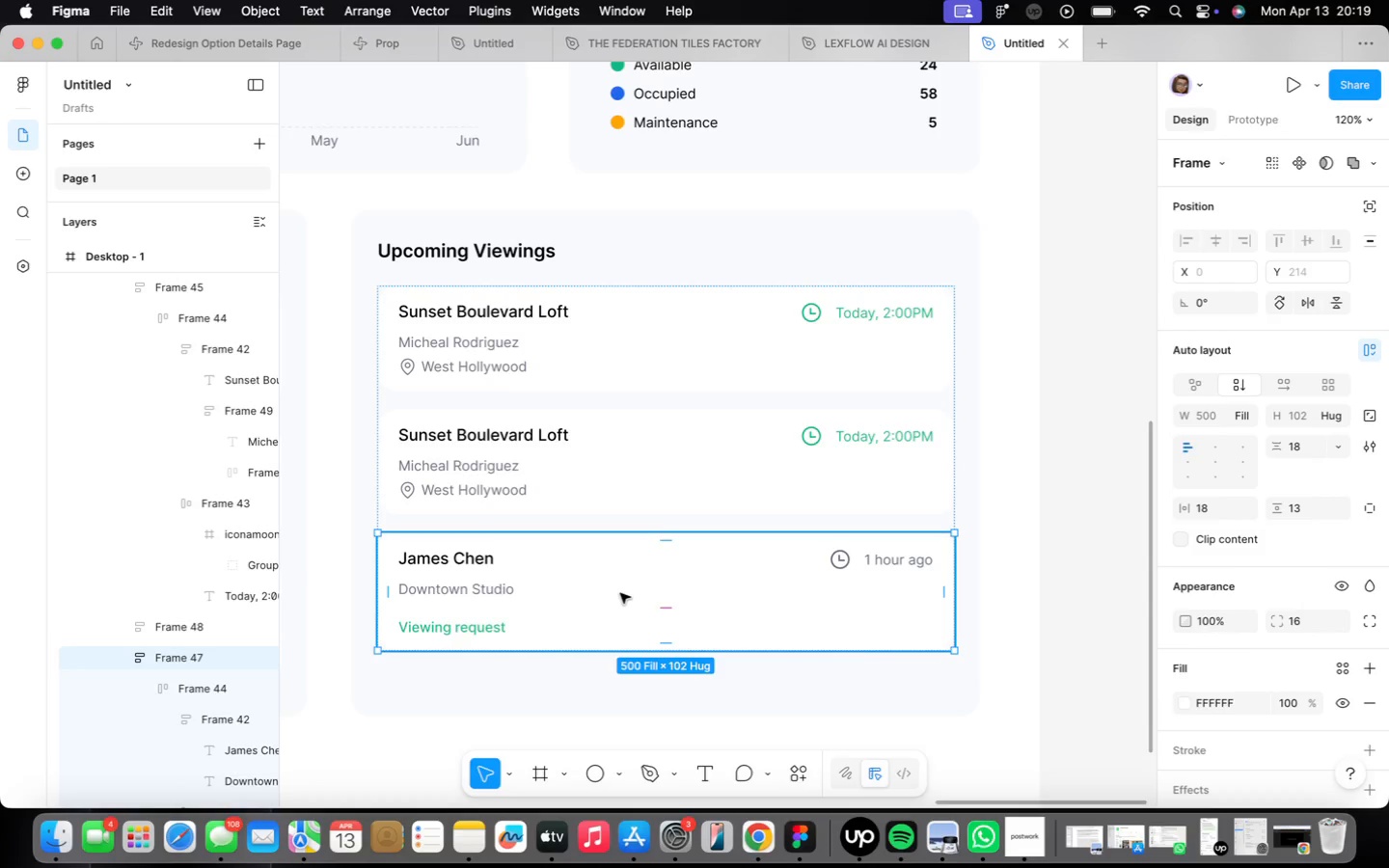 
wait(22.64)
 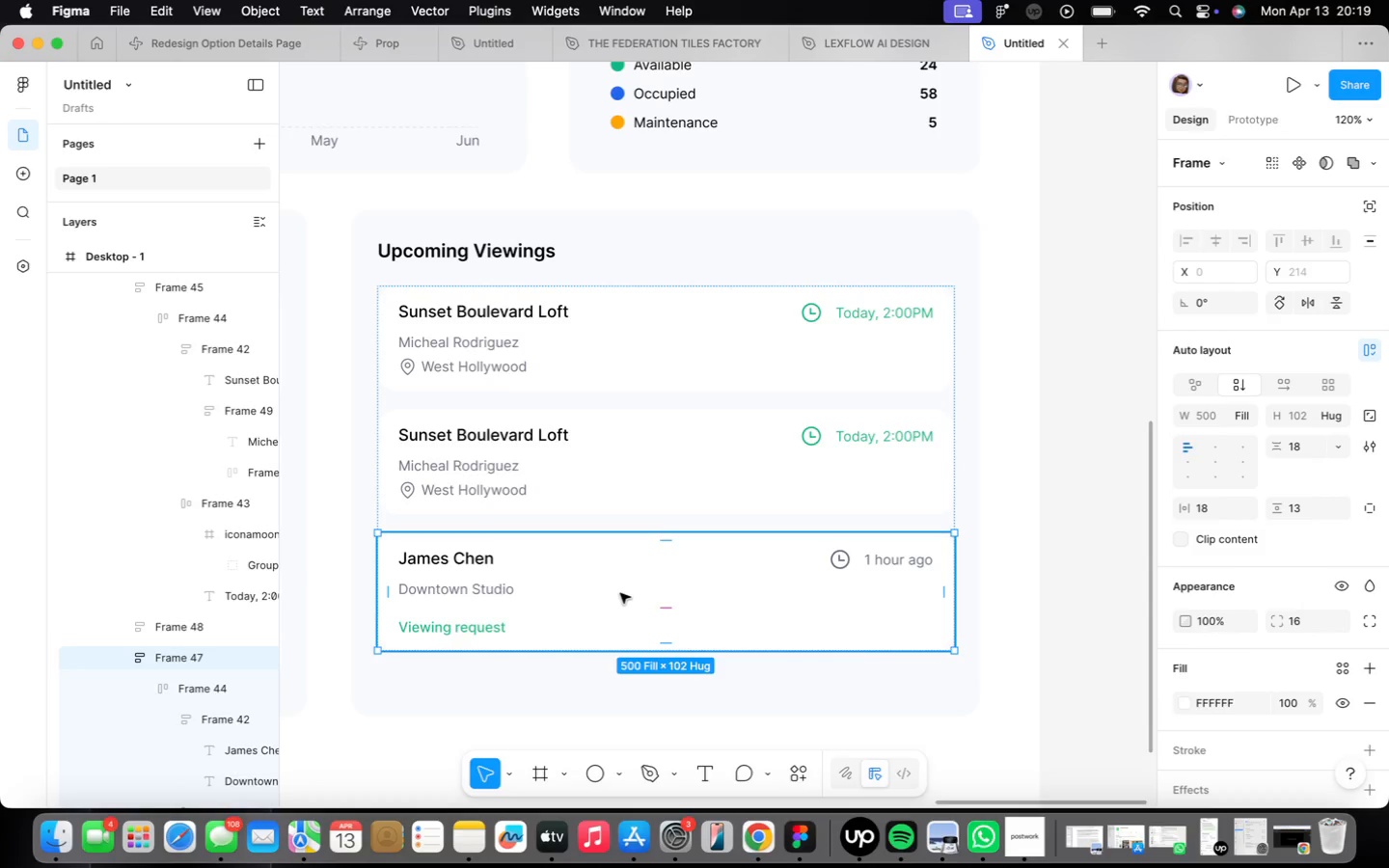 
left_click([630, 365])
 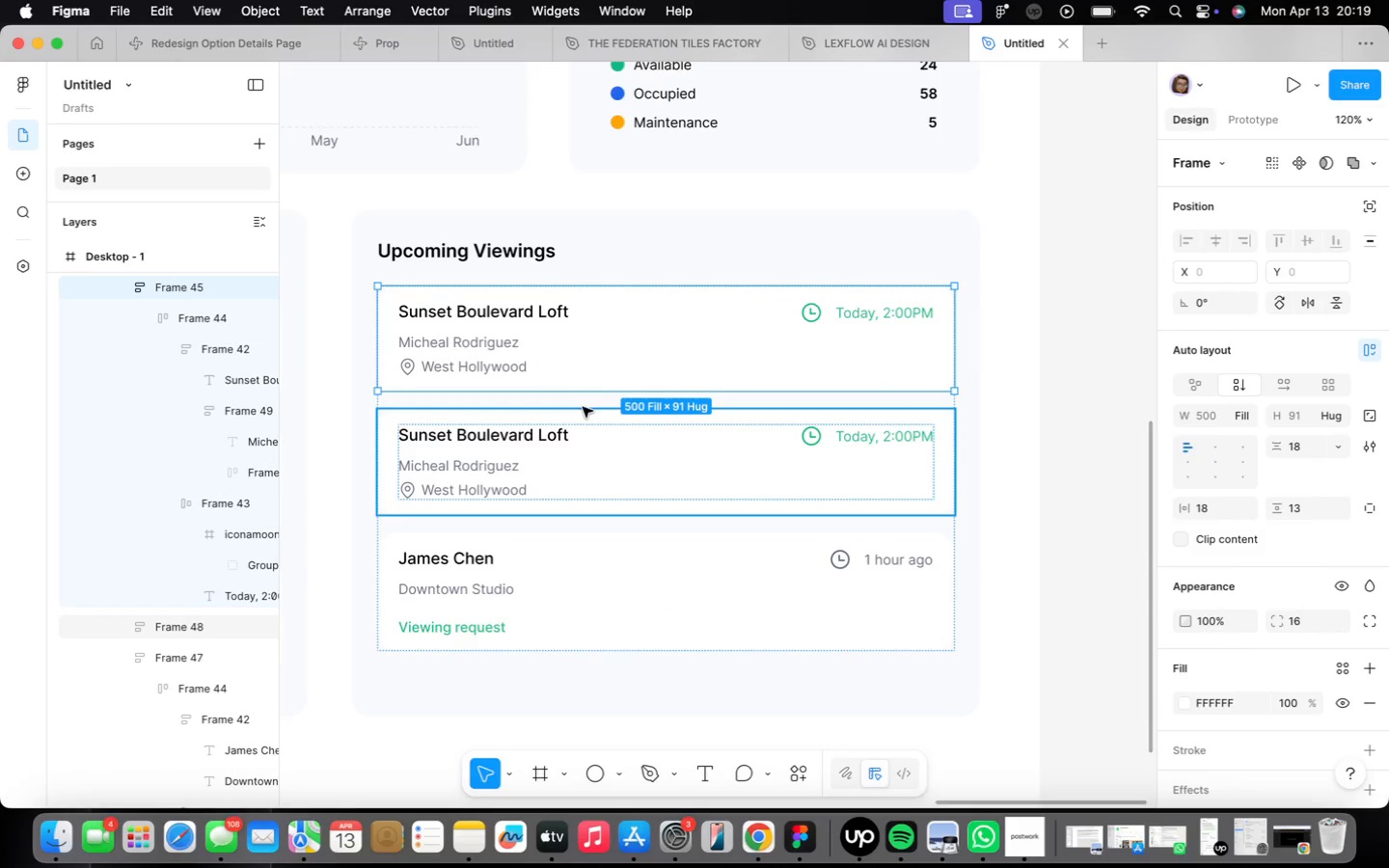 
left_click([558, 428])
 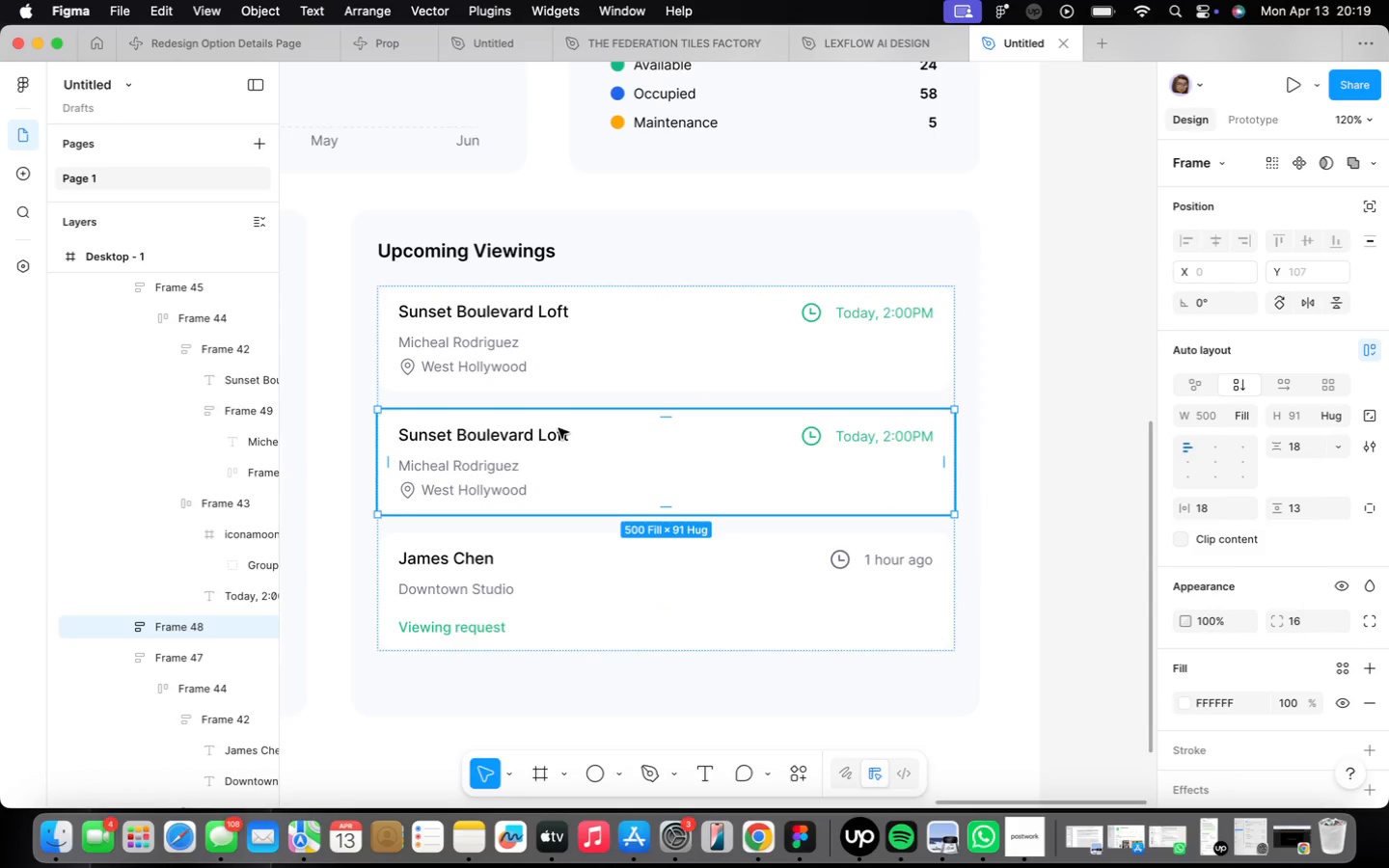 
double_click([558, 428])
 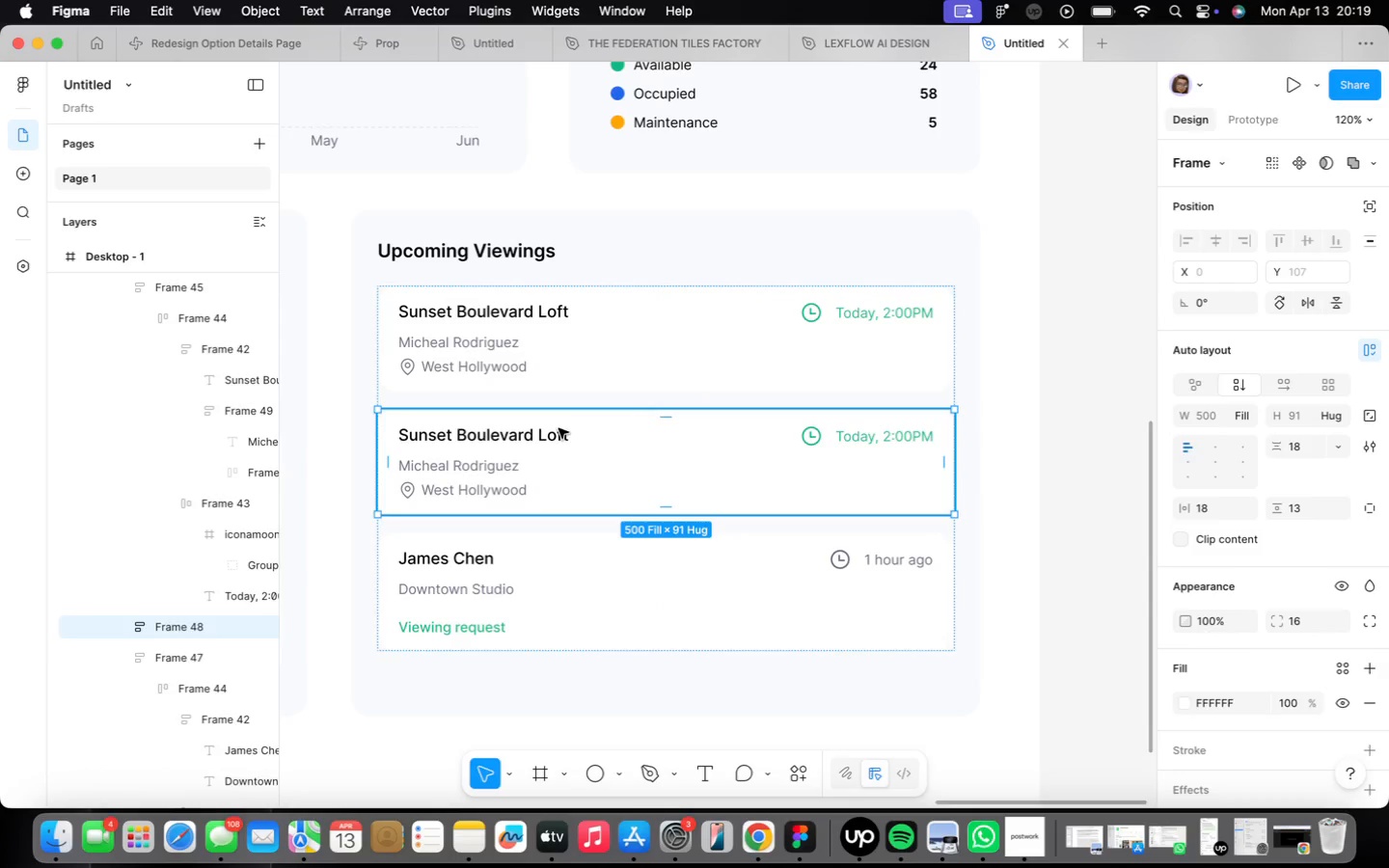 
triple_click([558, 428])
 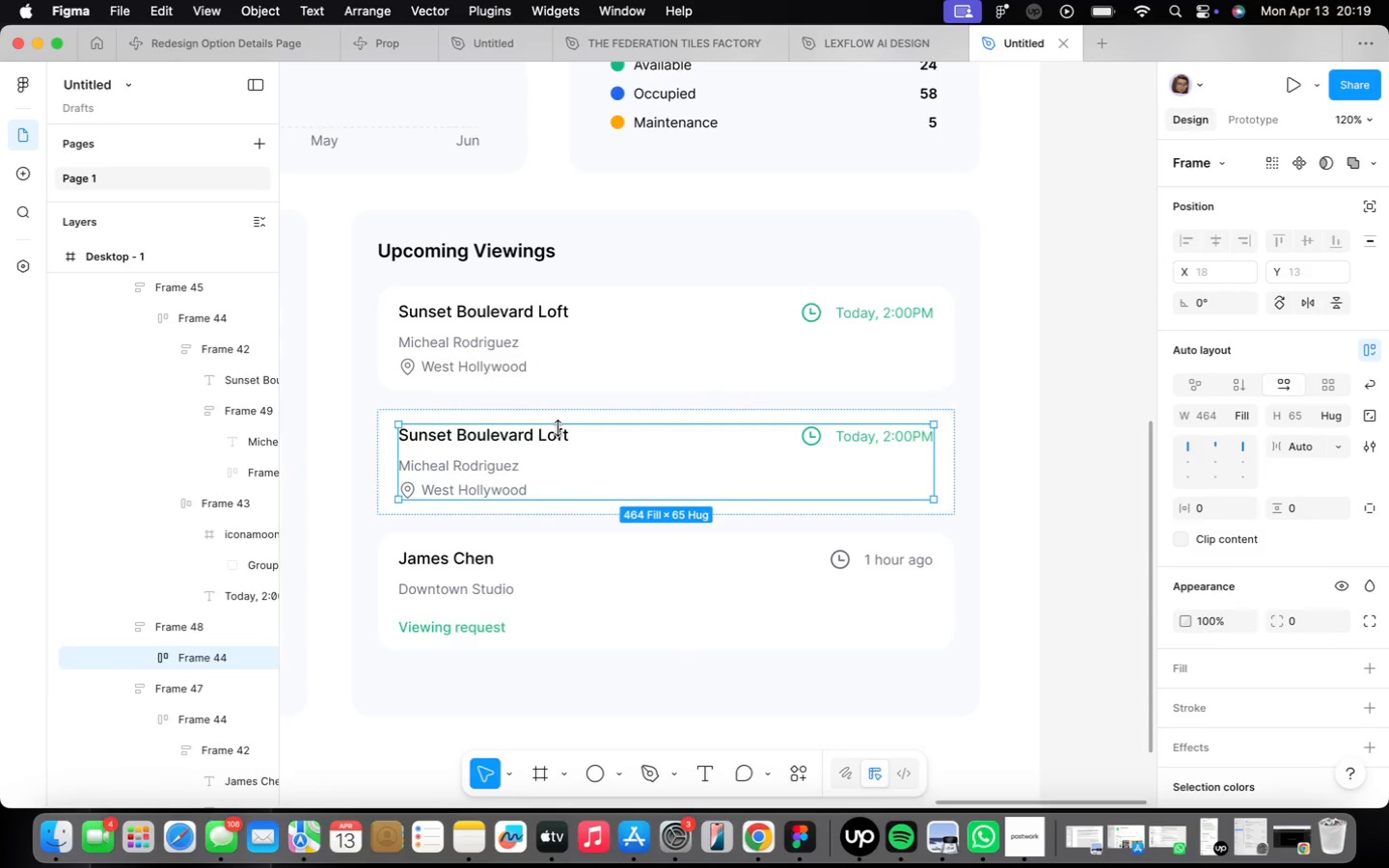 
triple_click([558, 428])
 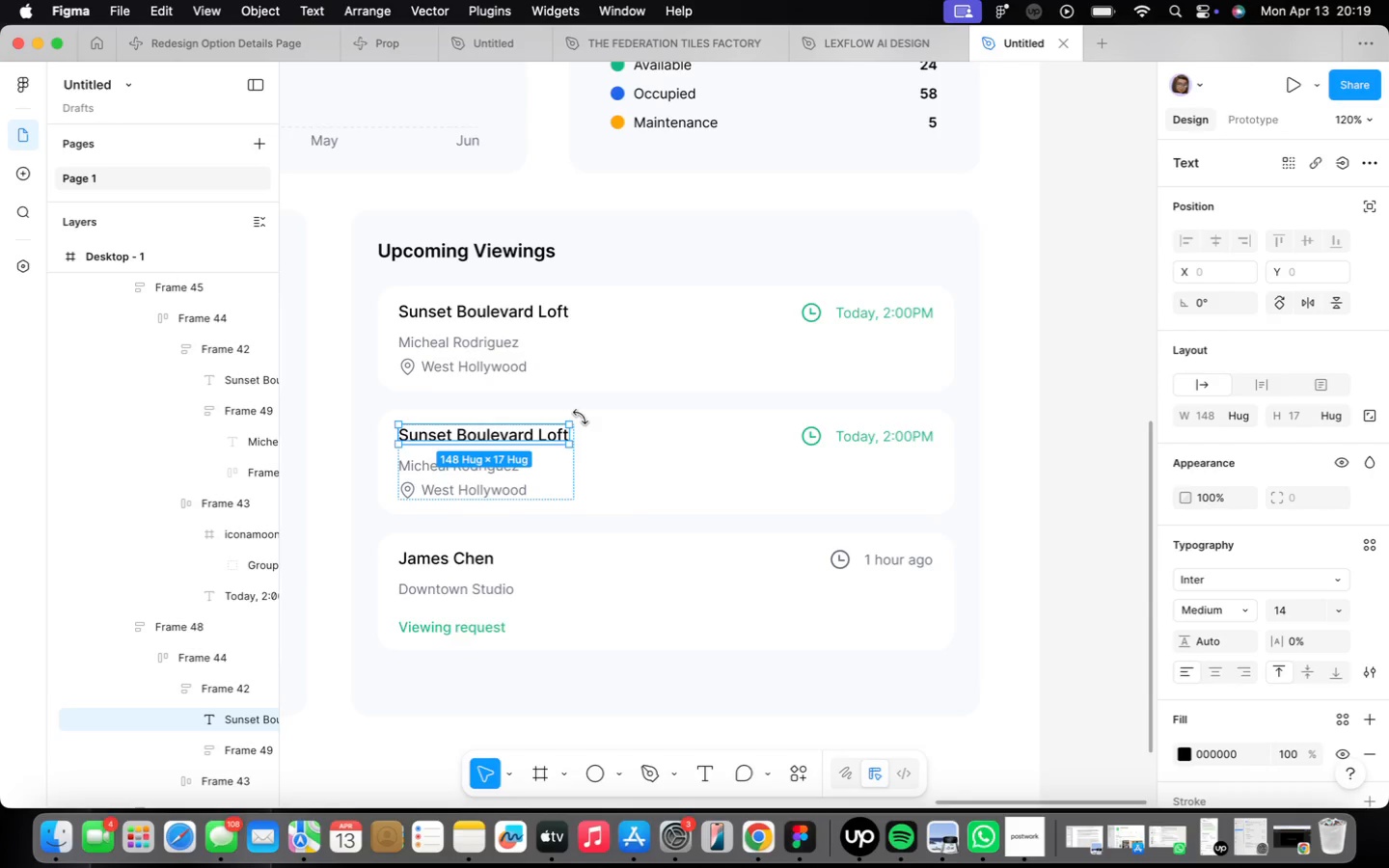 
double_click([454, 433])
 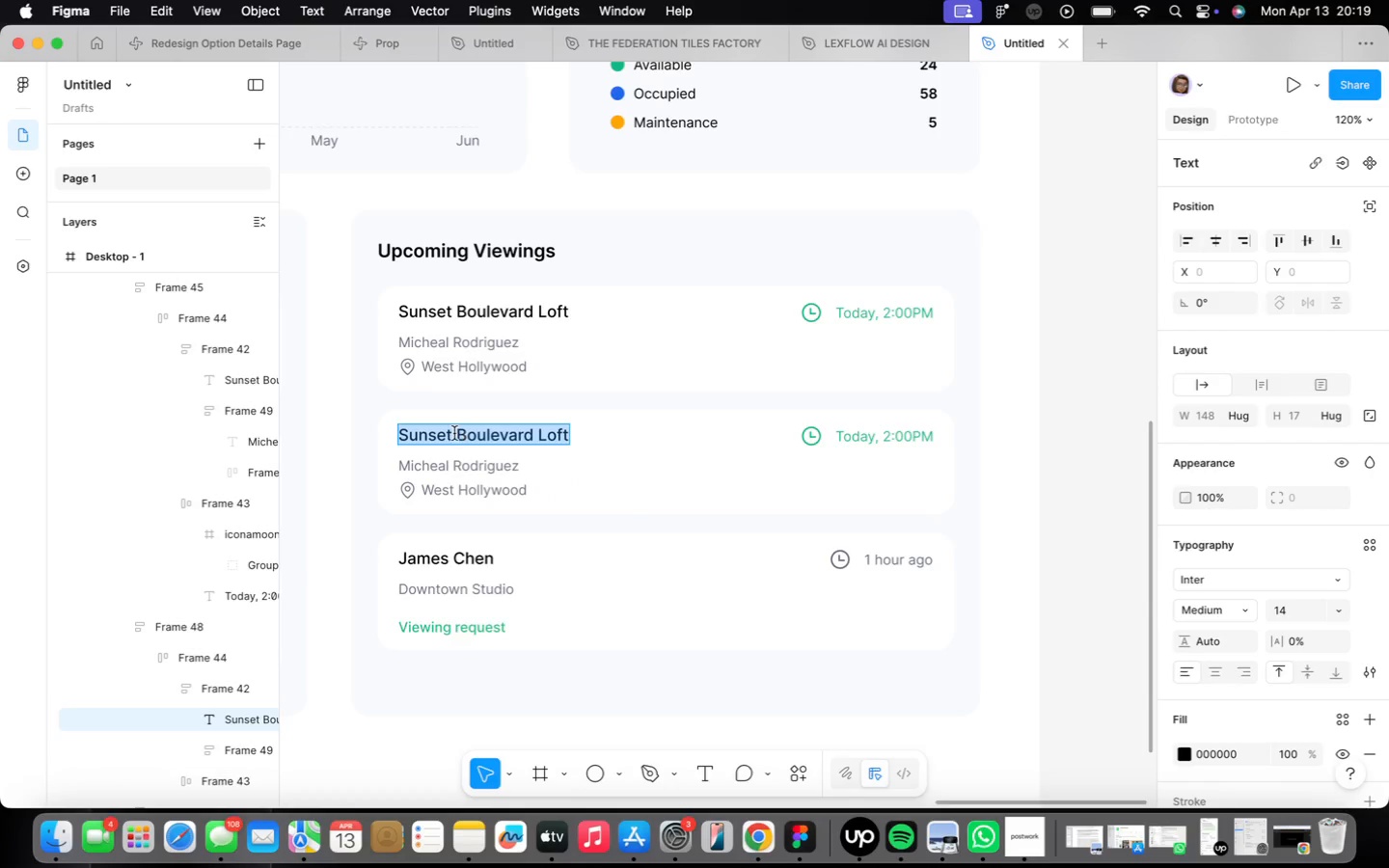 
type(Marina )
 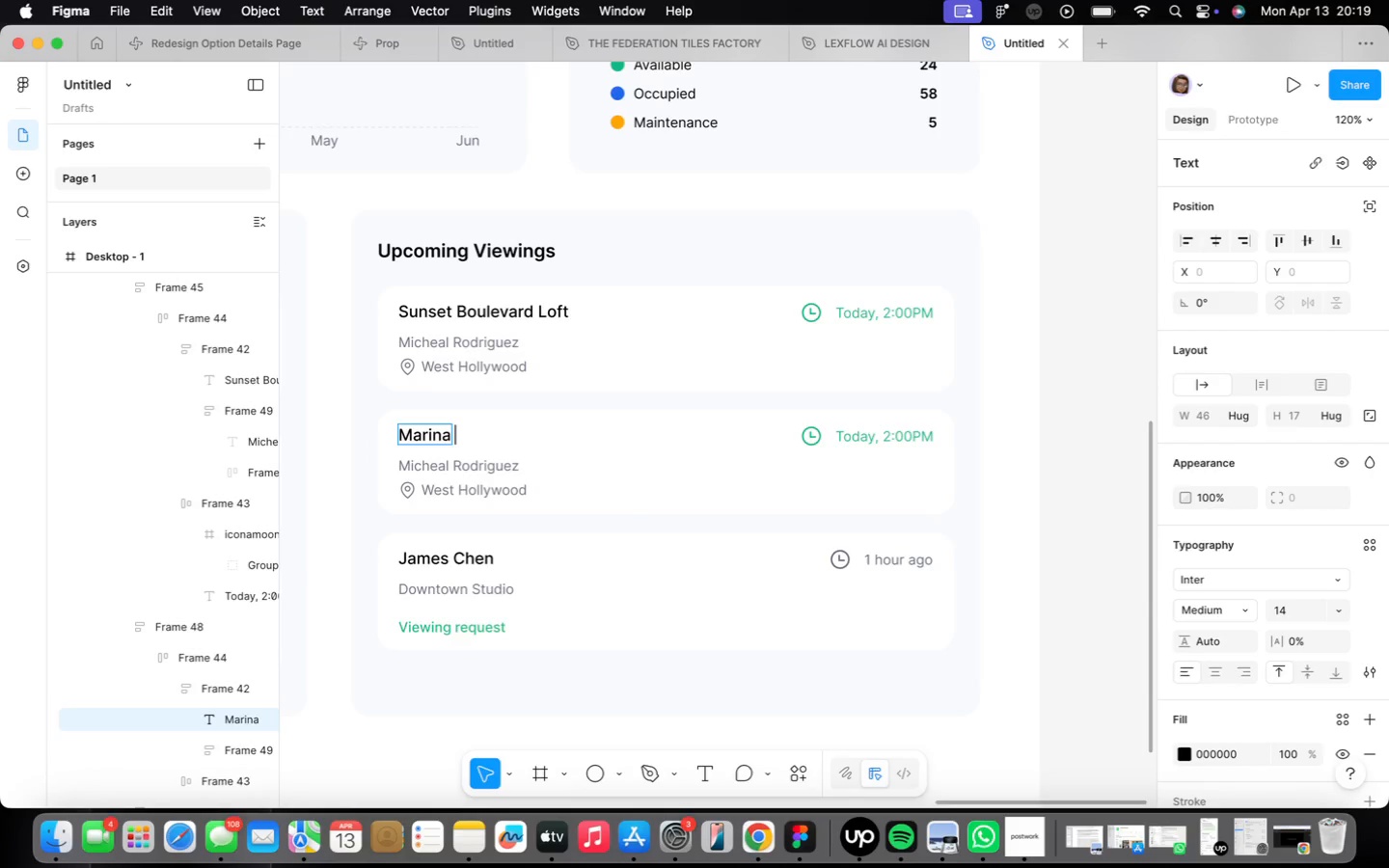 
key(Tab)
 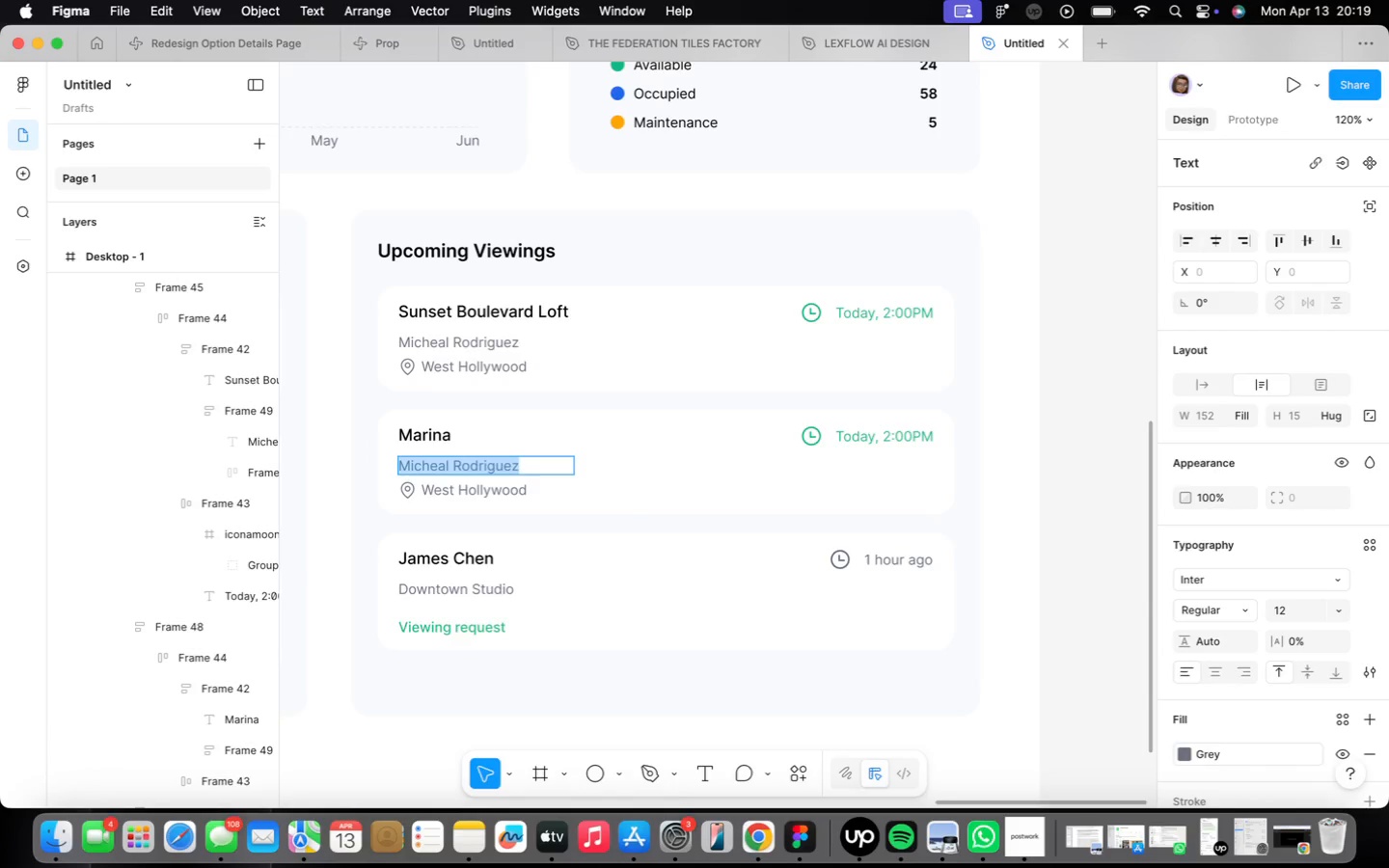 
key(CapsLock)
 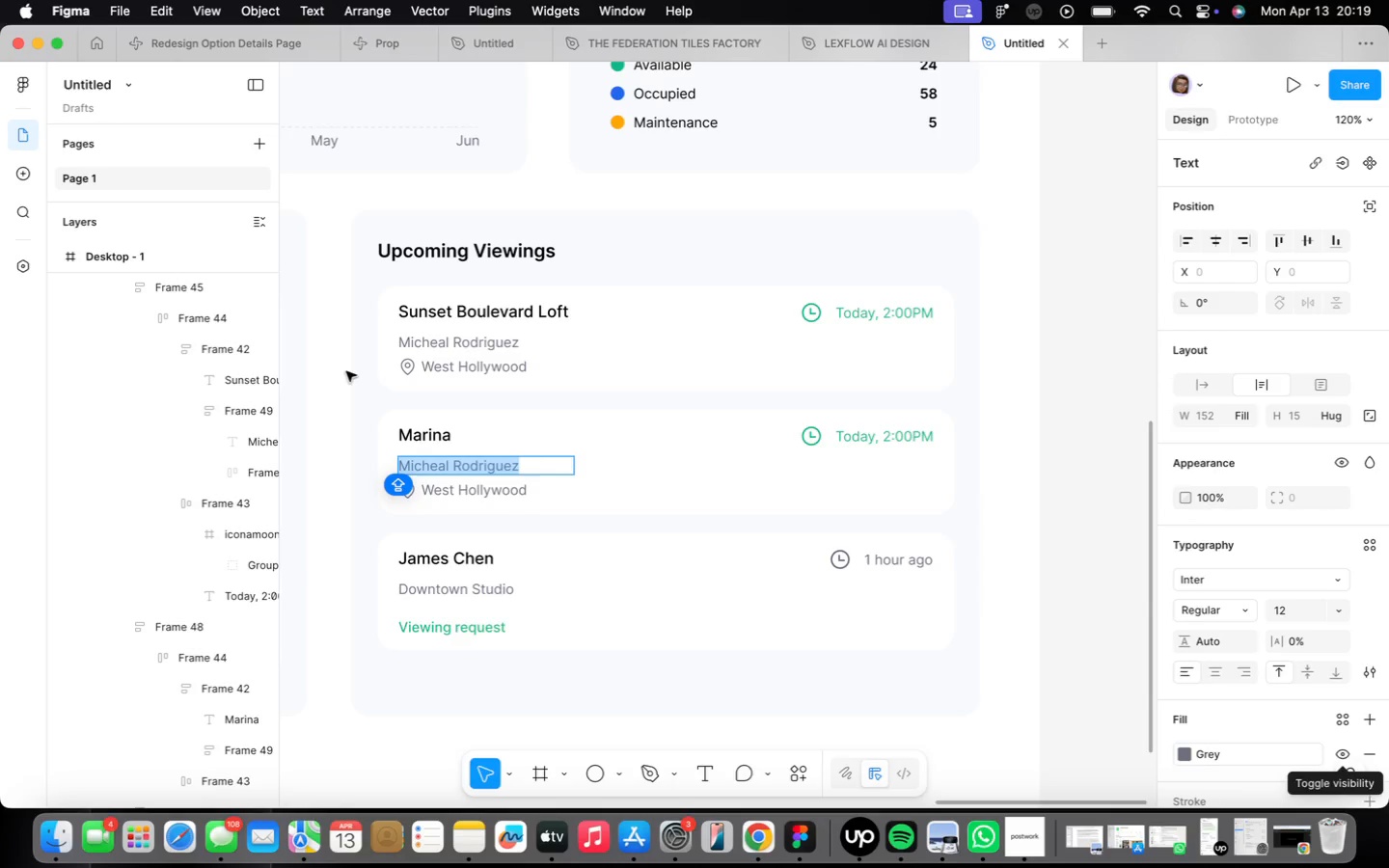 
left_click([446, 440])
 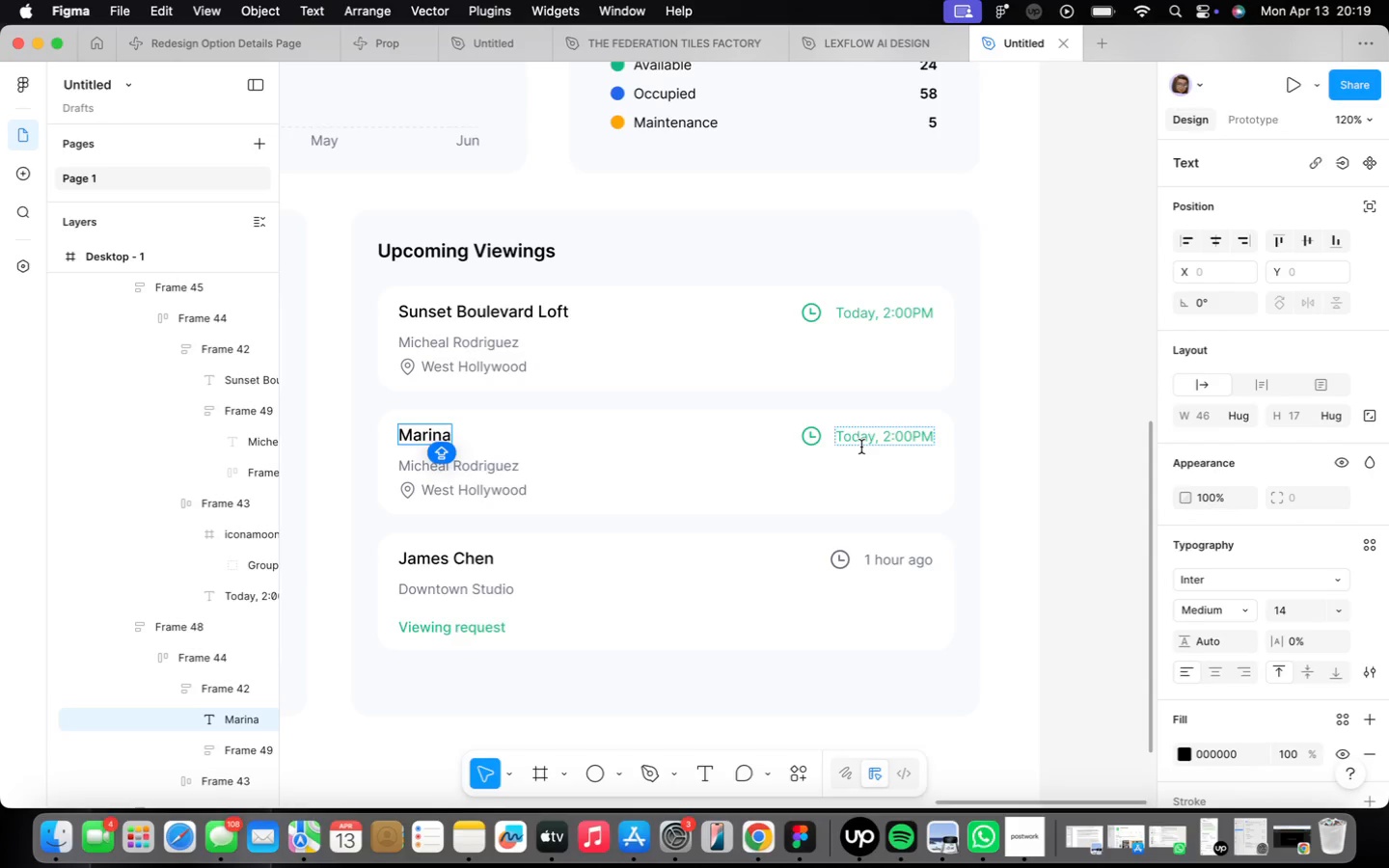 
key(ArrowRight)
 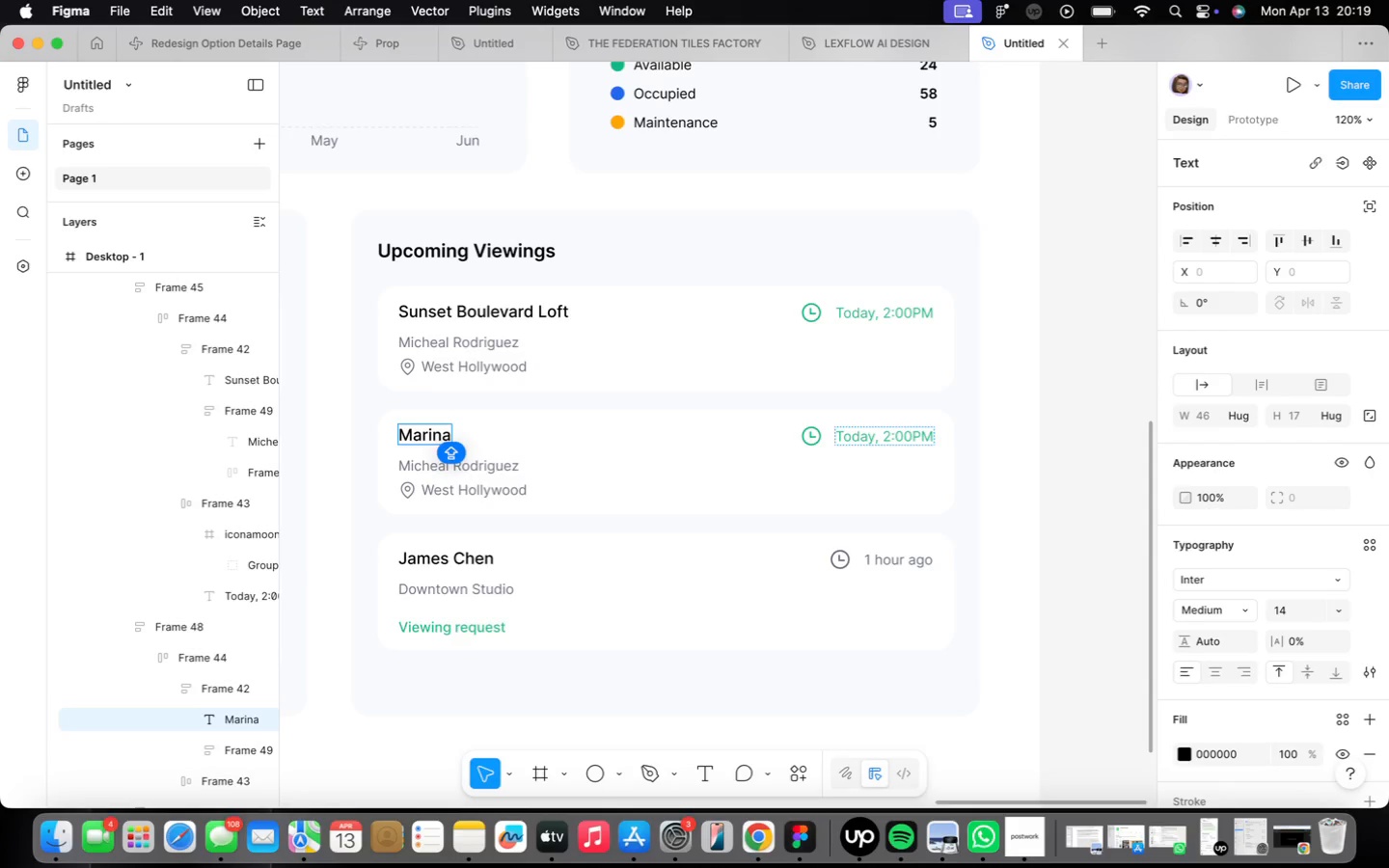 
key(Space)
 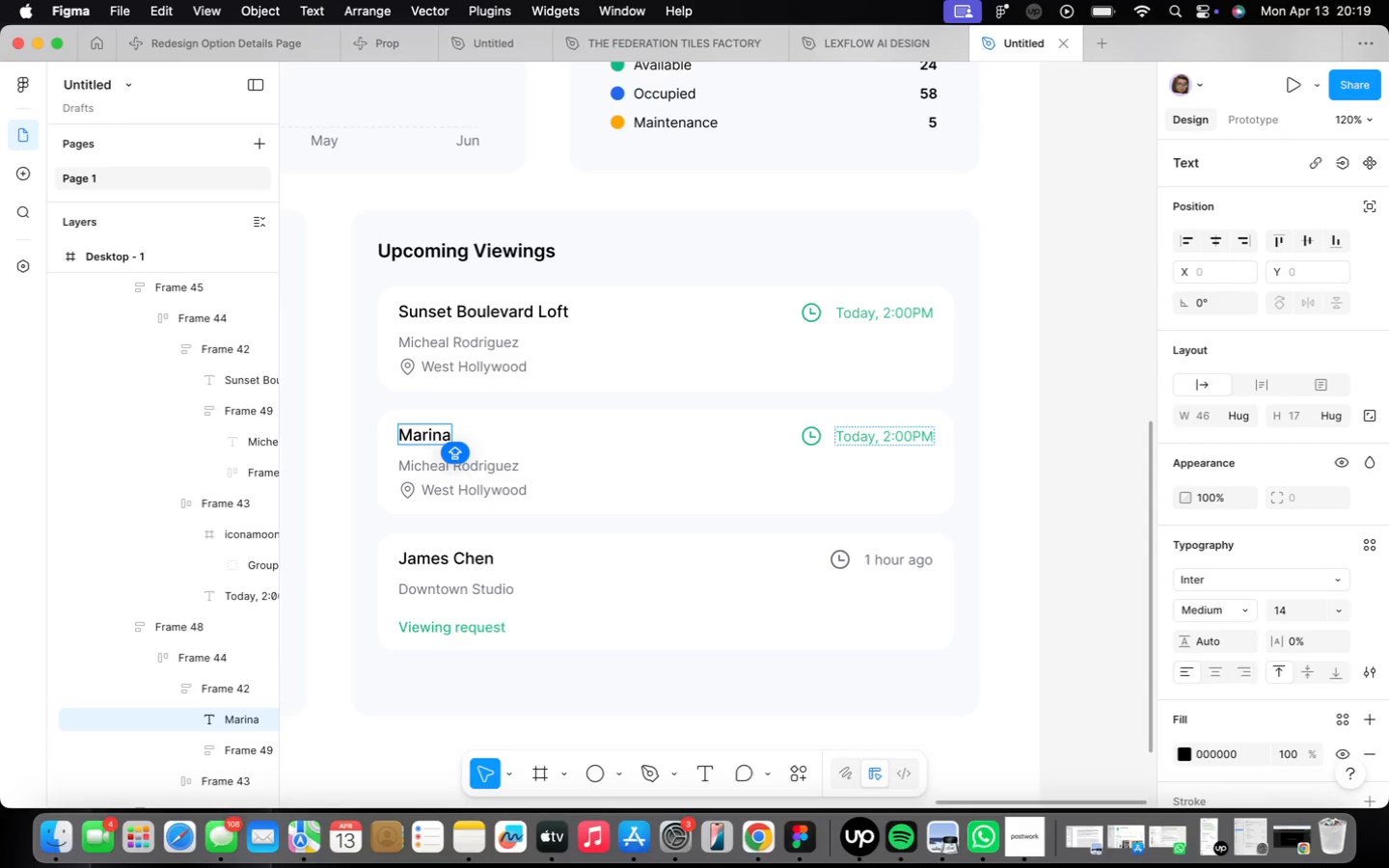 
key(B)
 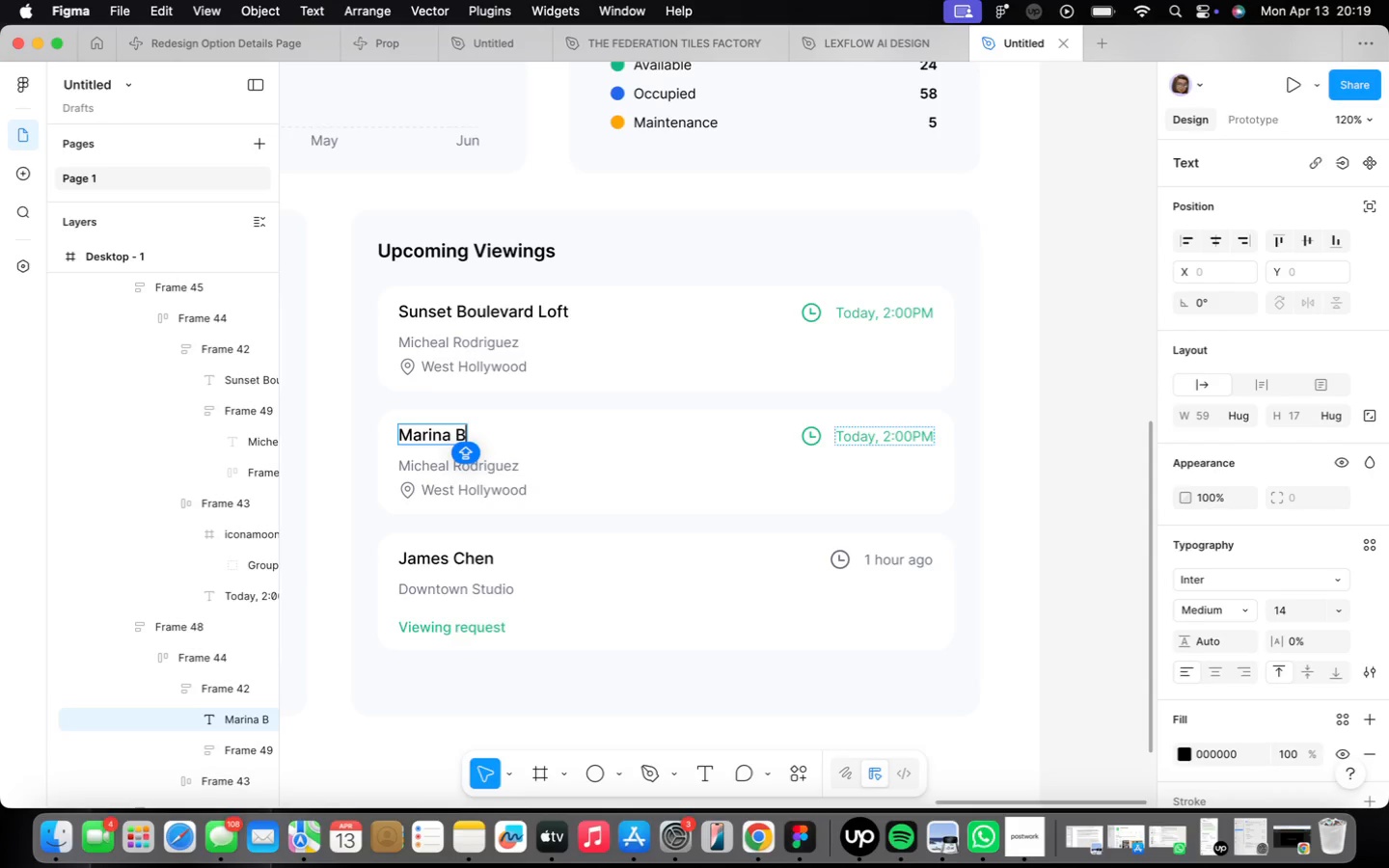 
wait(5.45)
 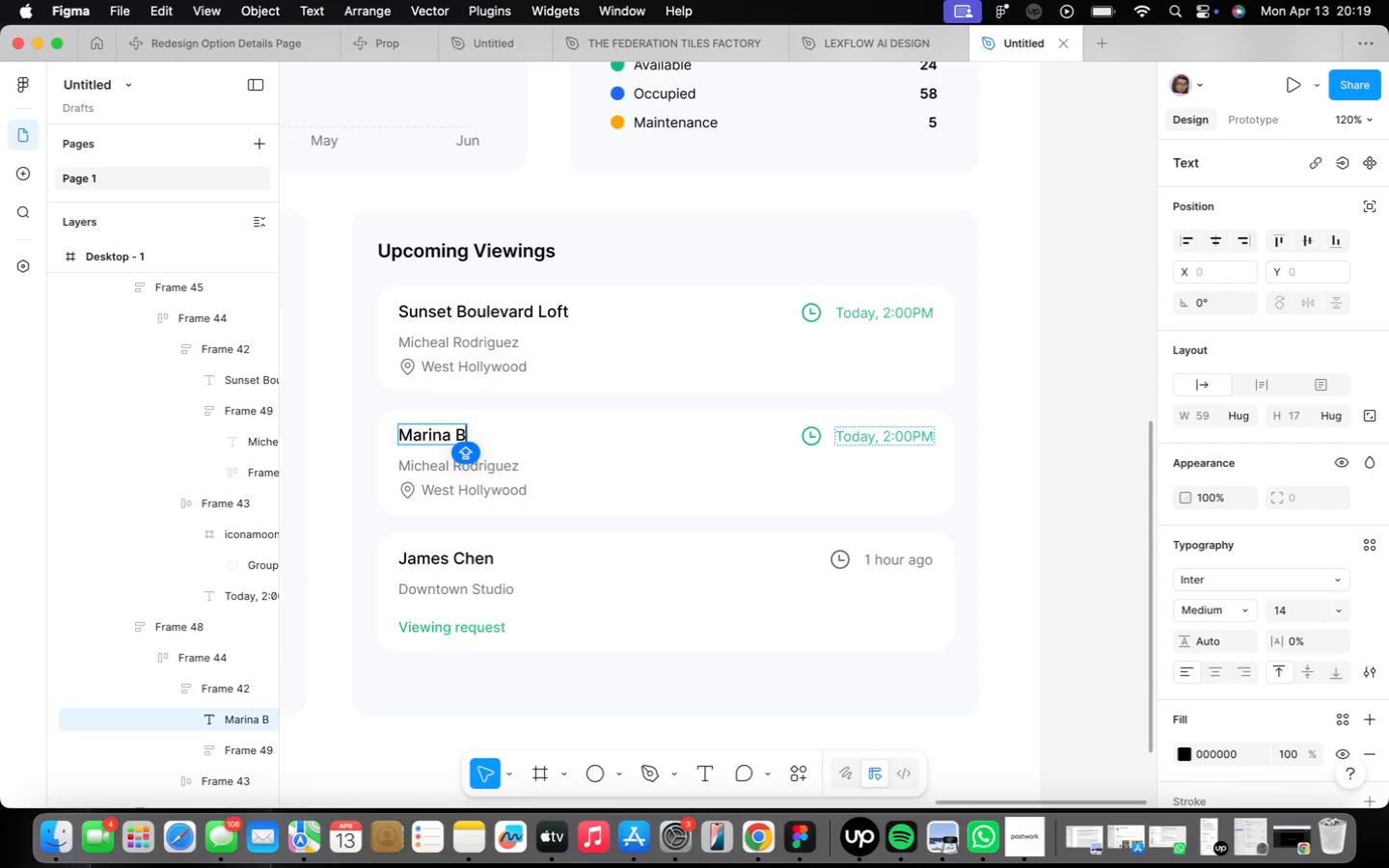 
type(ay )
 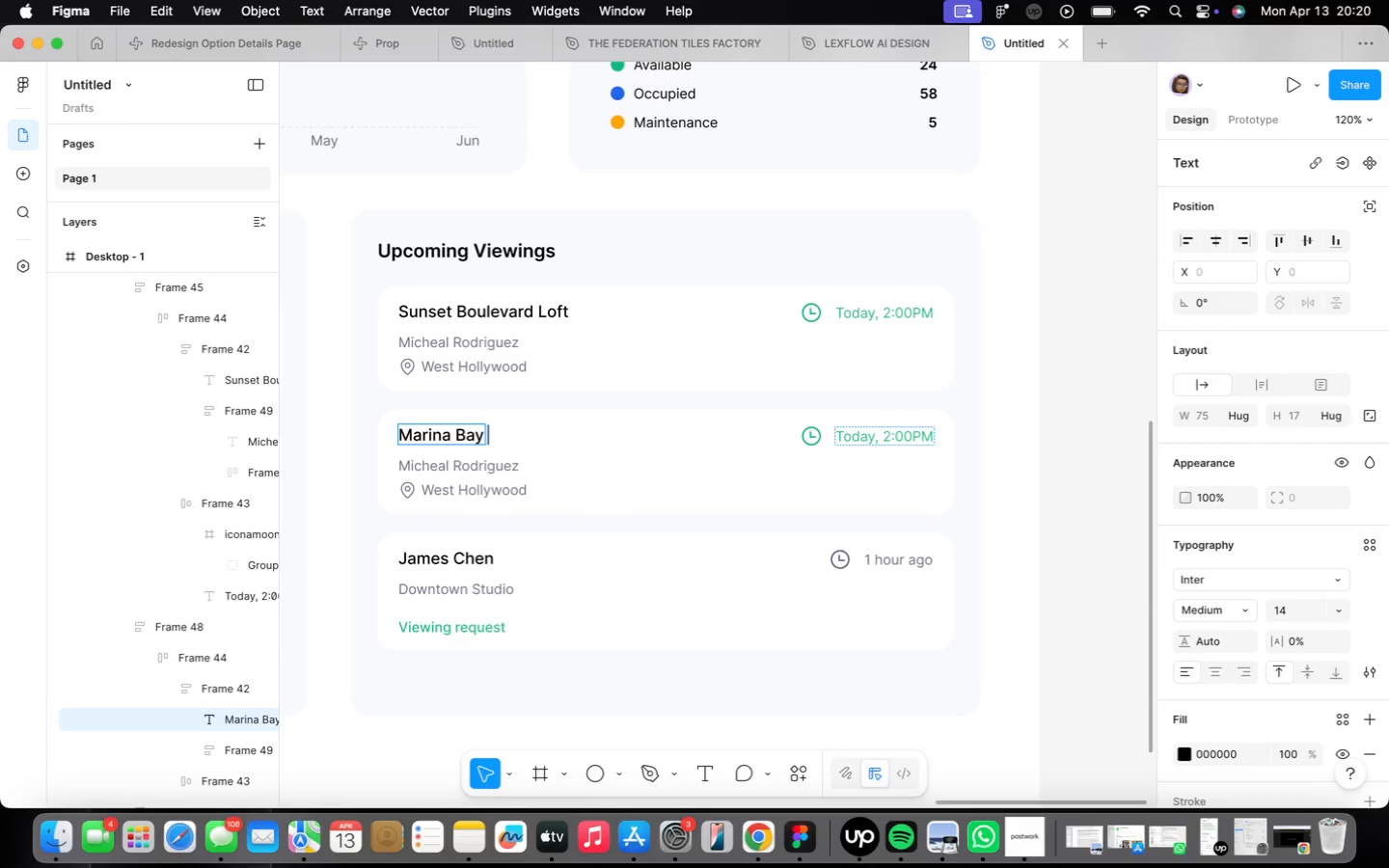 
wait(22.49)
 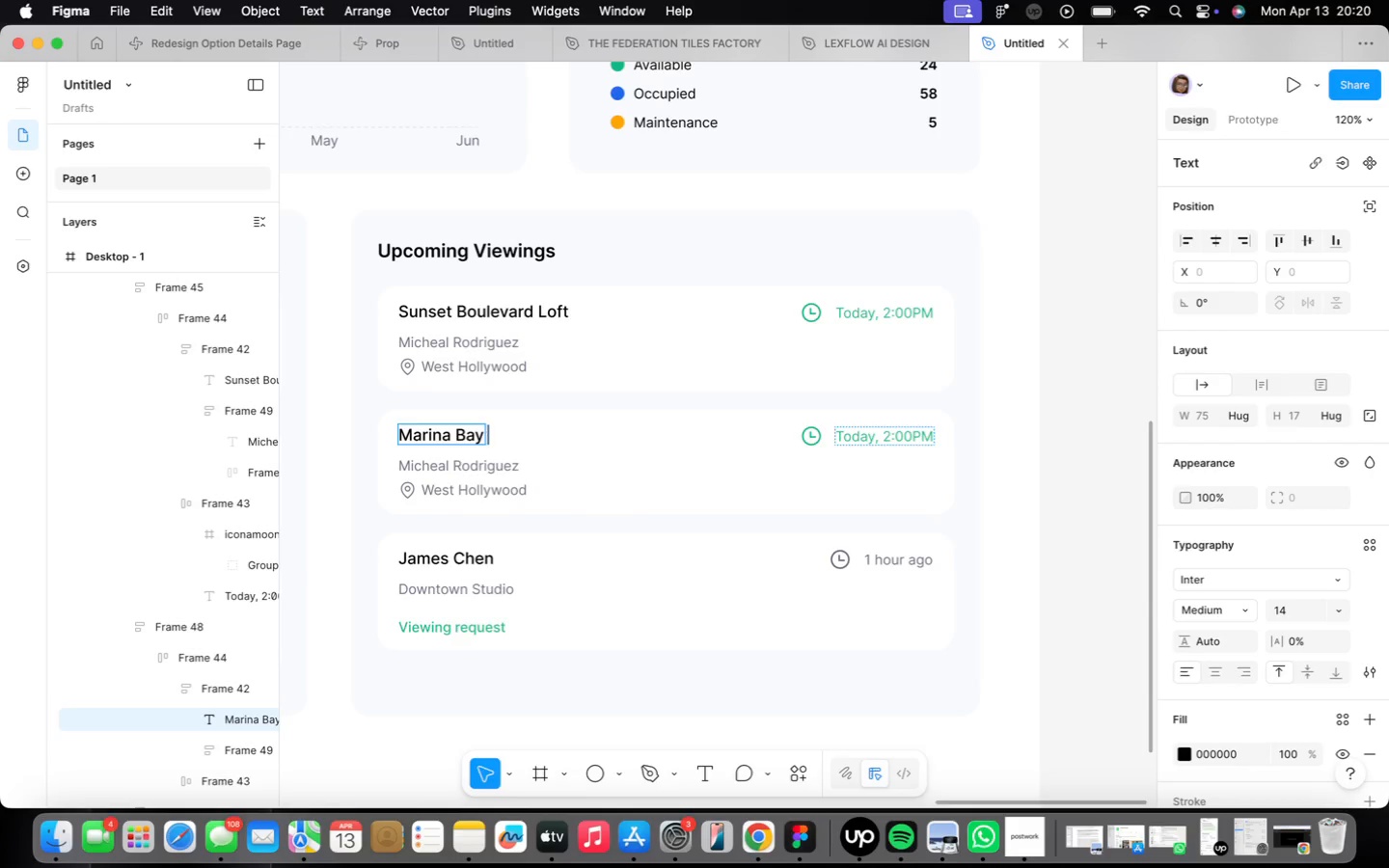 
type(Penthouse)
 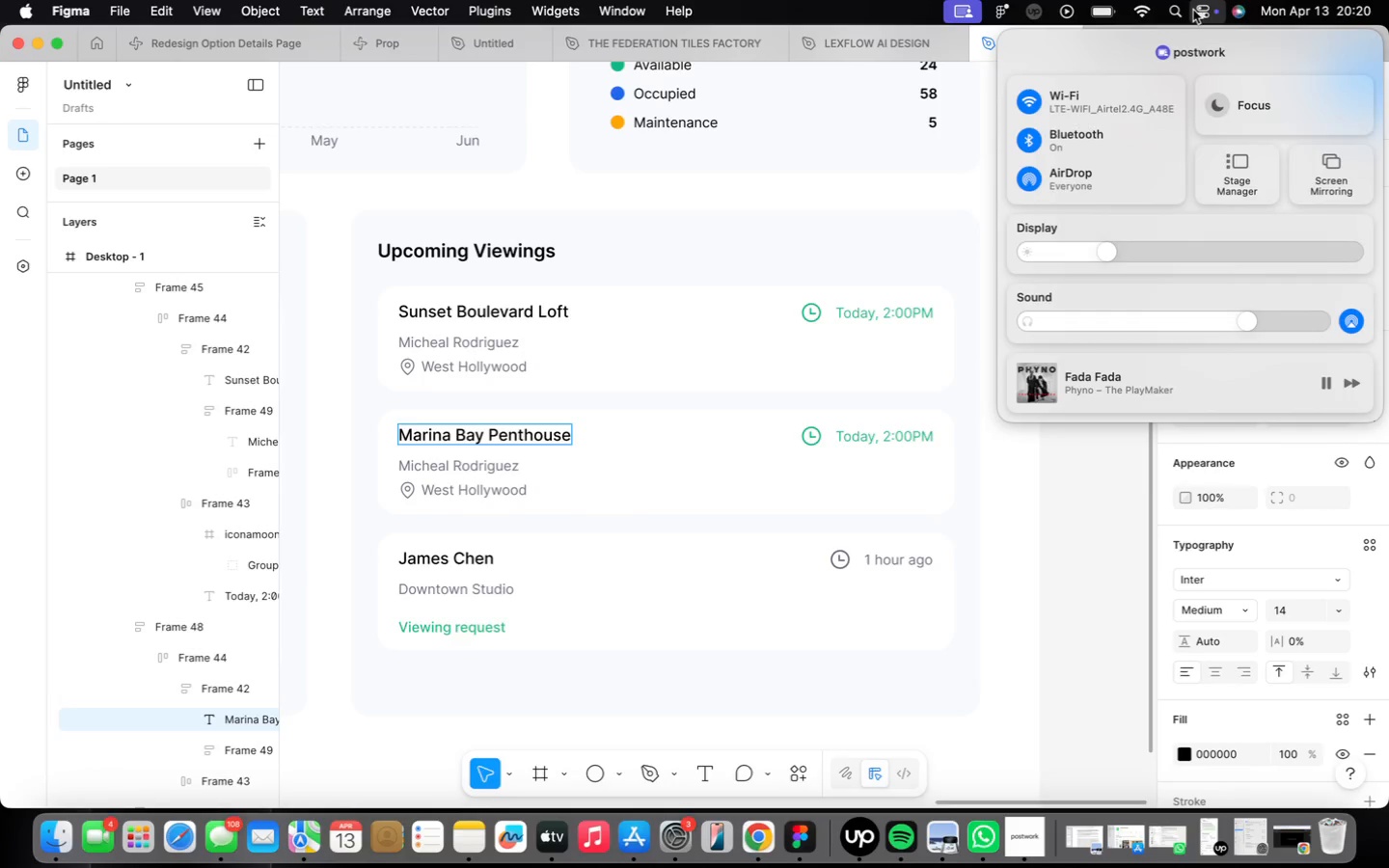 
left_click([1160, 254])
 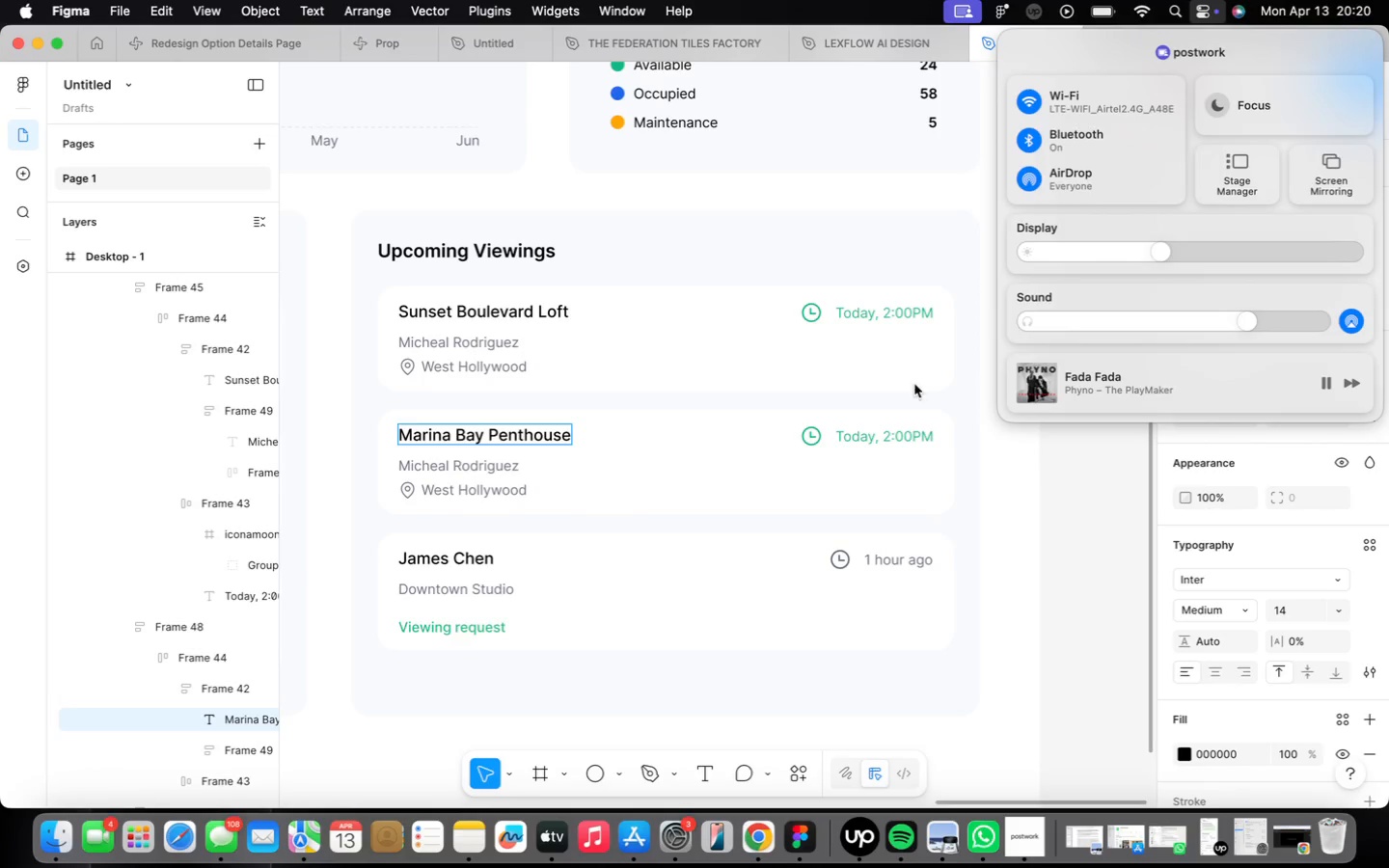 
left_click([459, 478])
 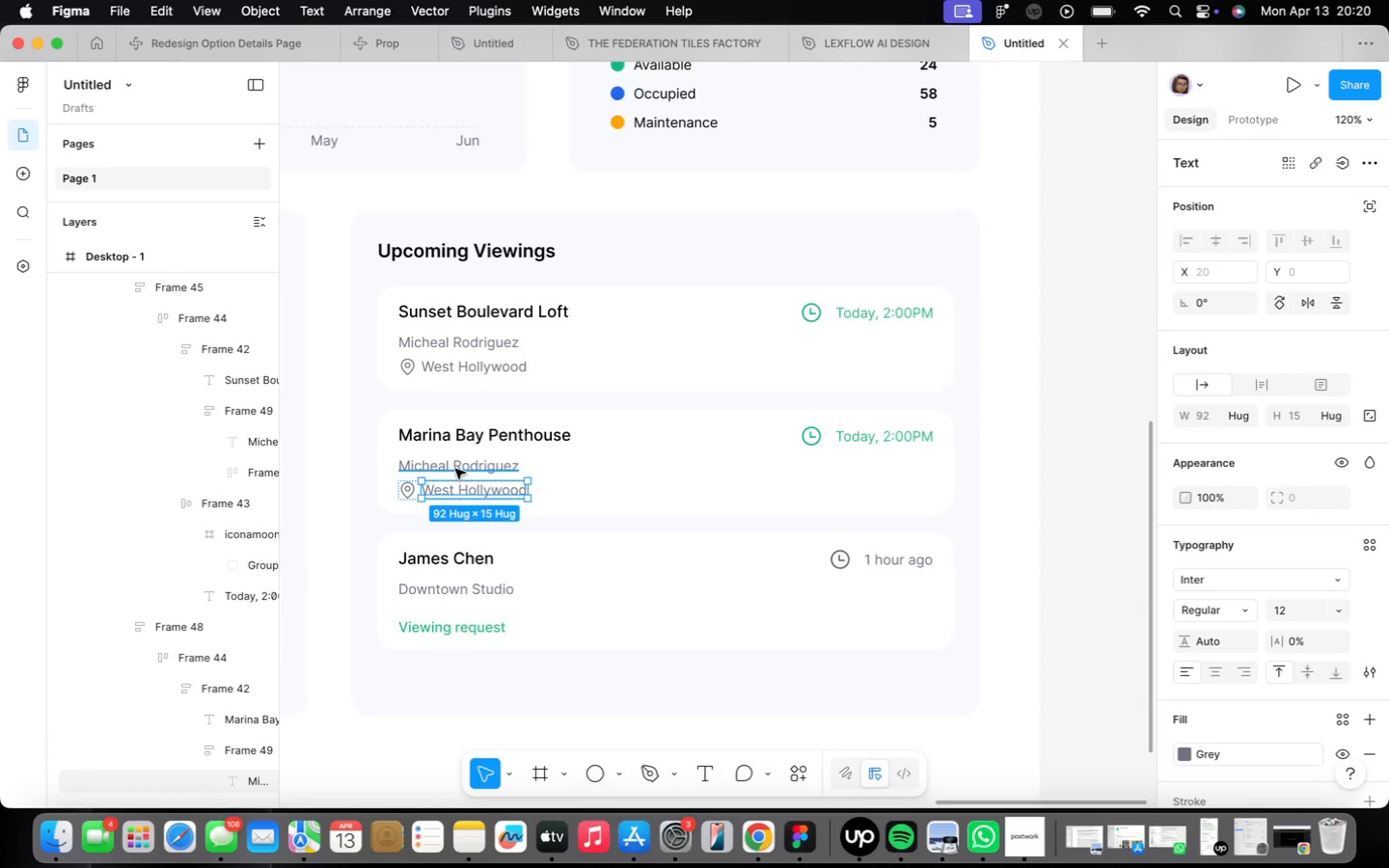 
double_click([455, 469])
 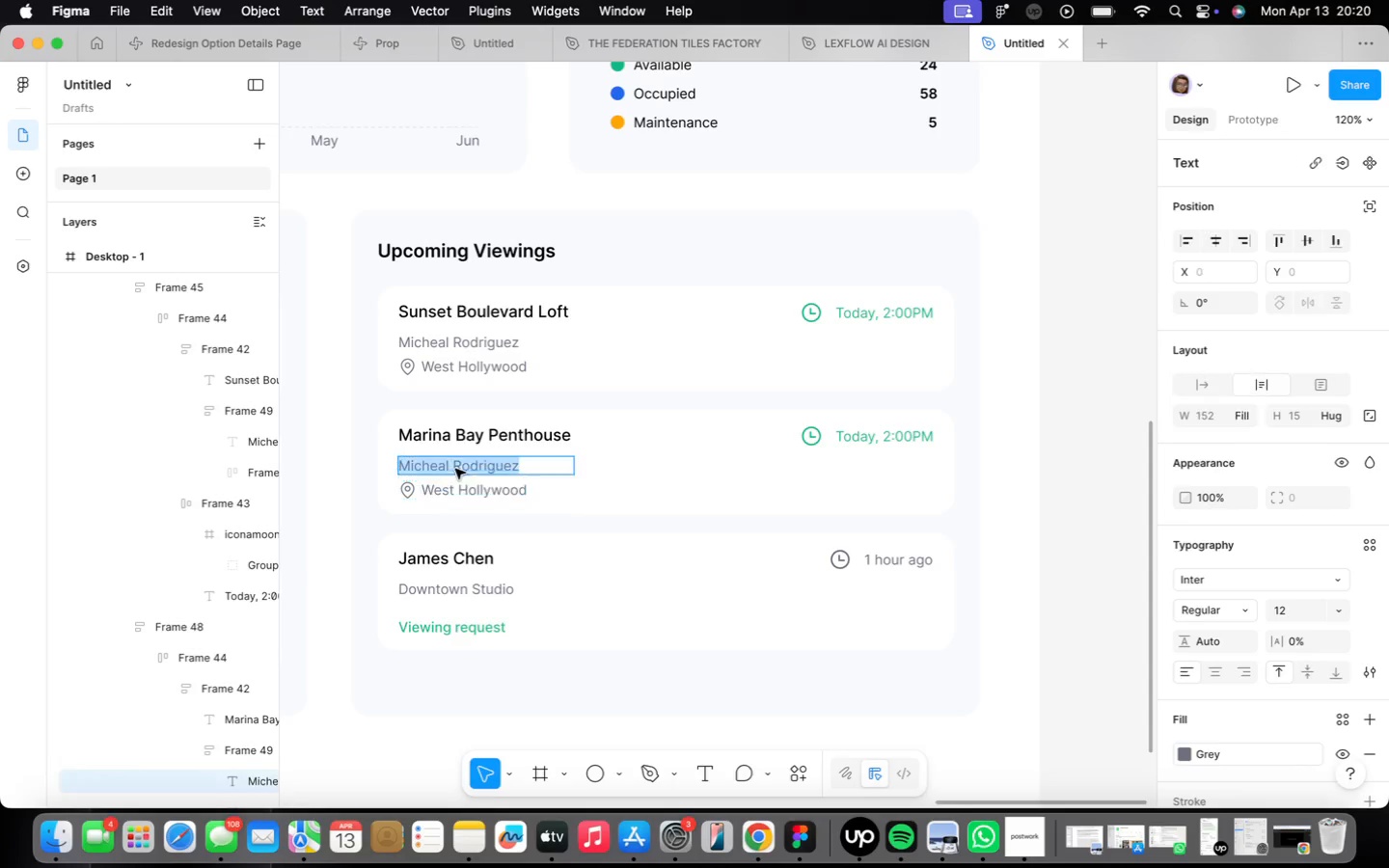 
triple_click([455, 469])
 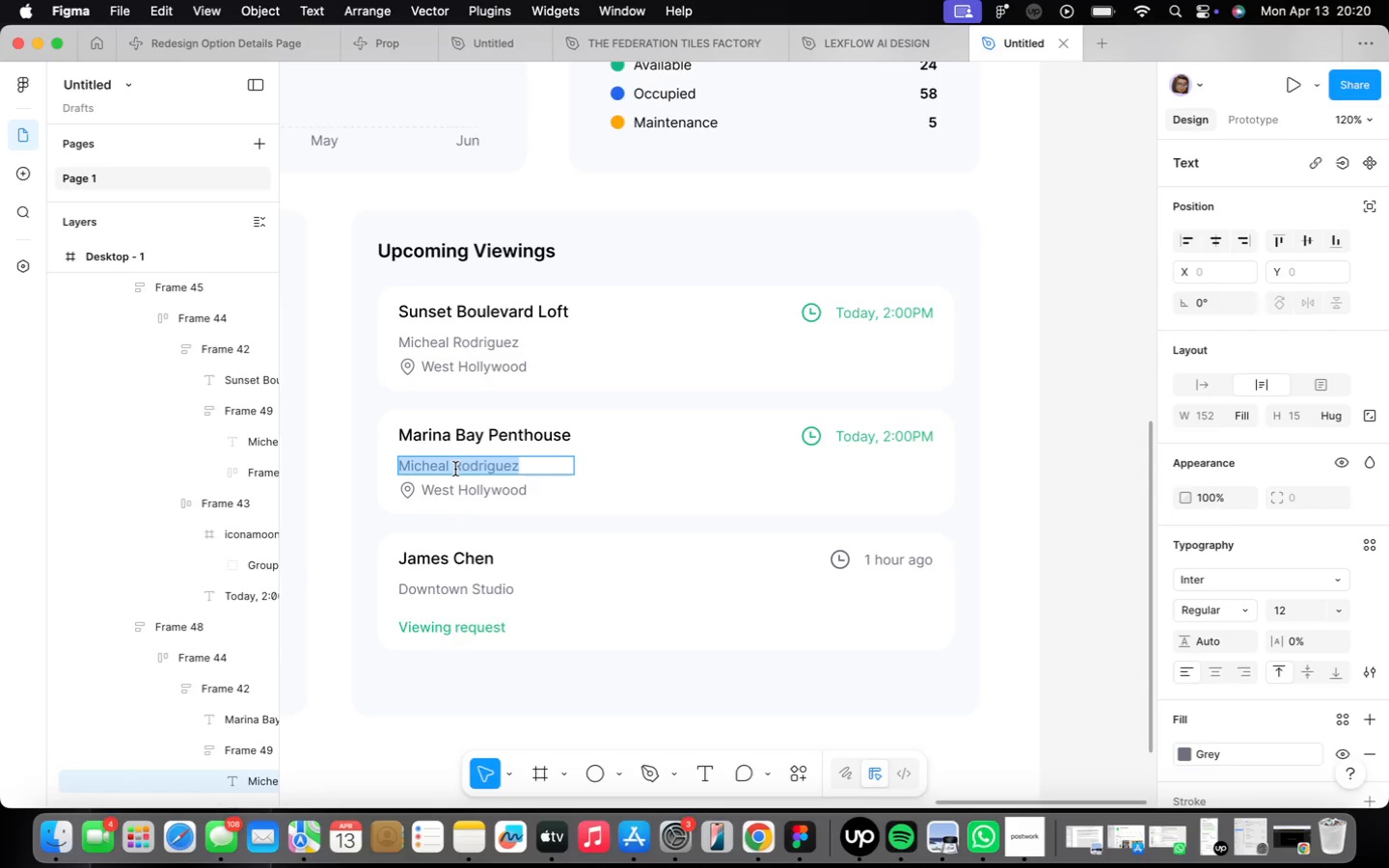 
triple_click([455, 469])
 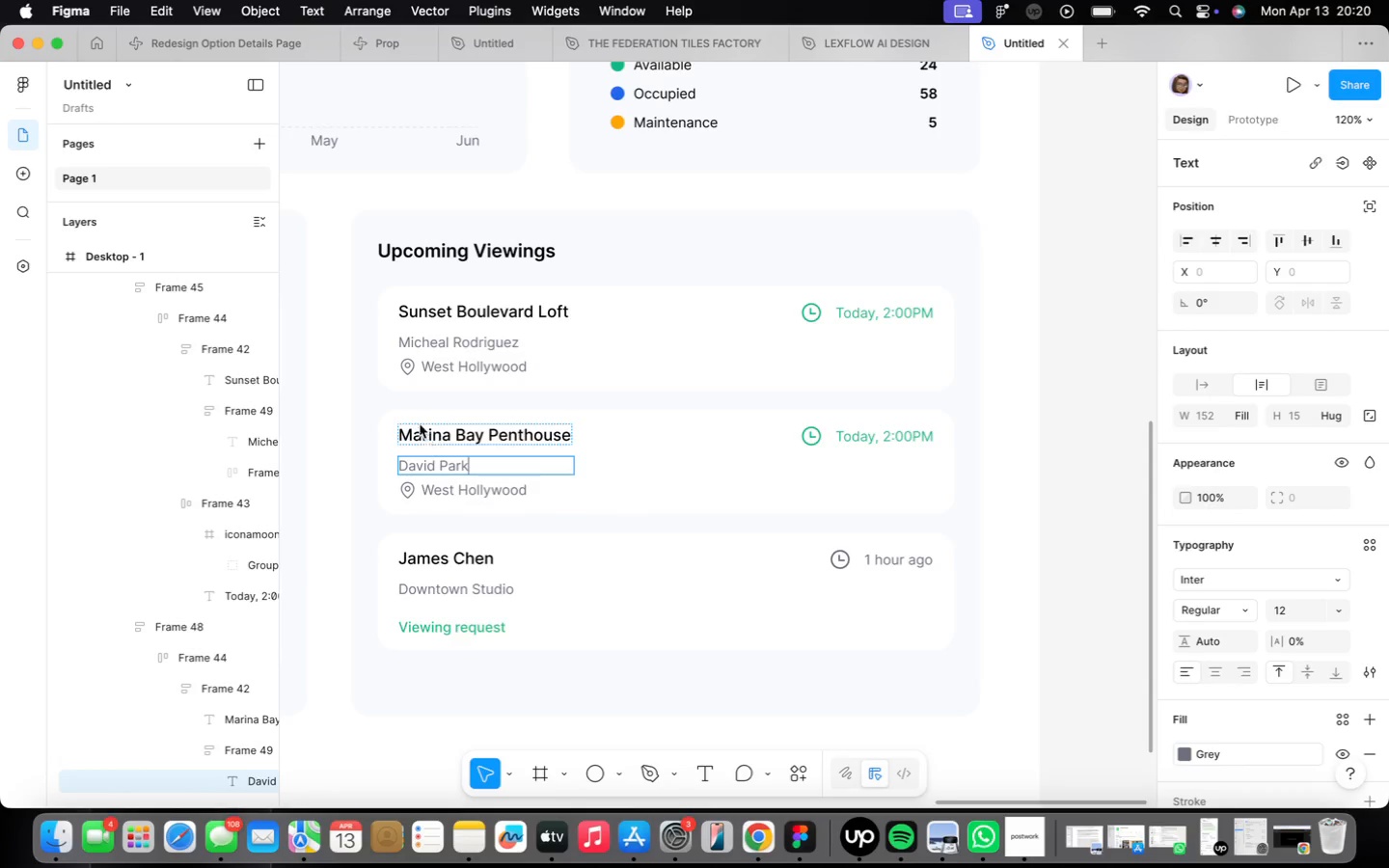 
type(David Park)
 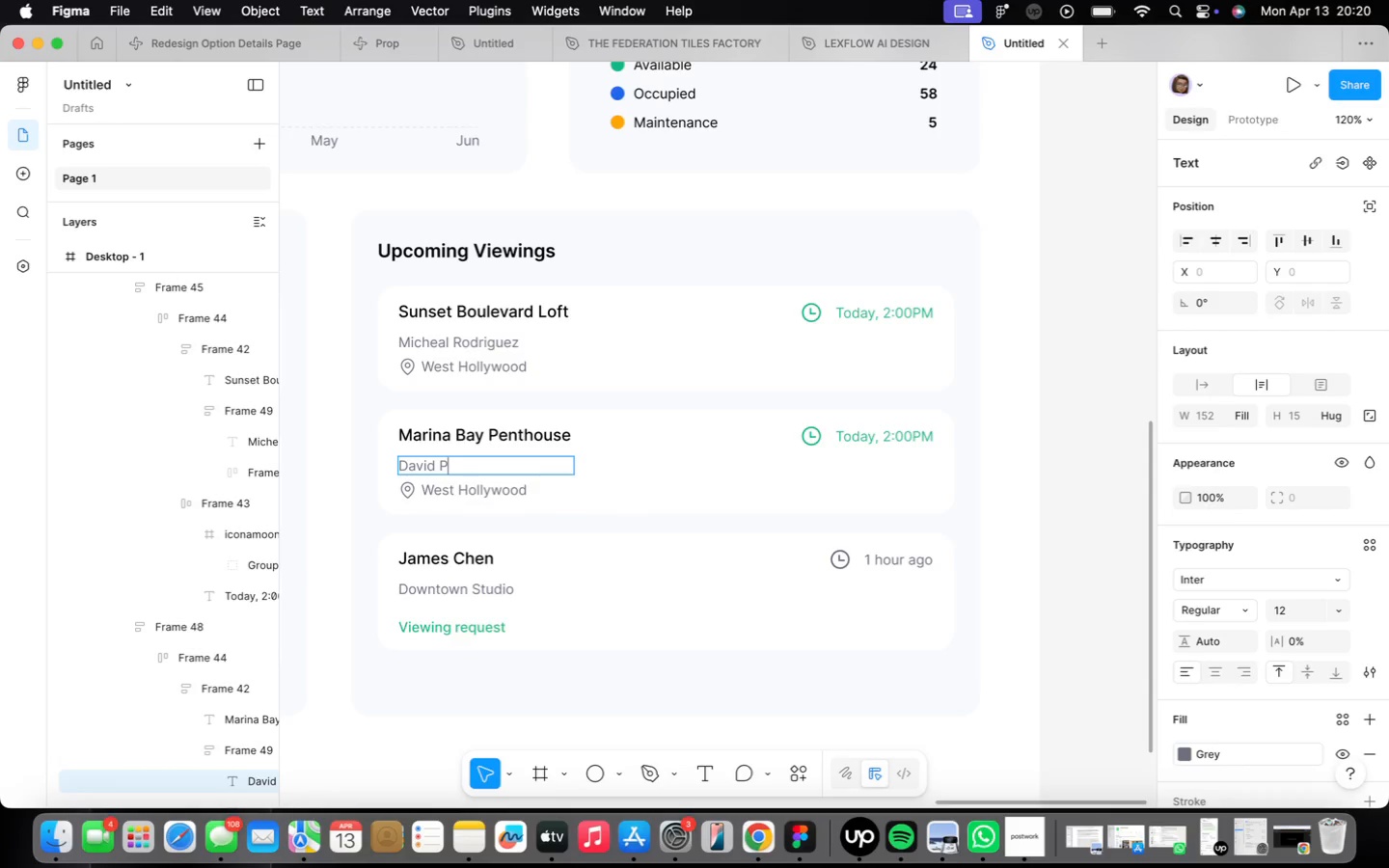 
type(MA)
key(Backspace)
type(arina )
 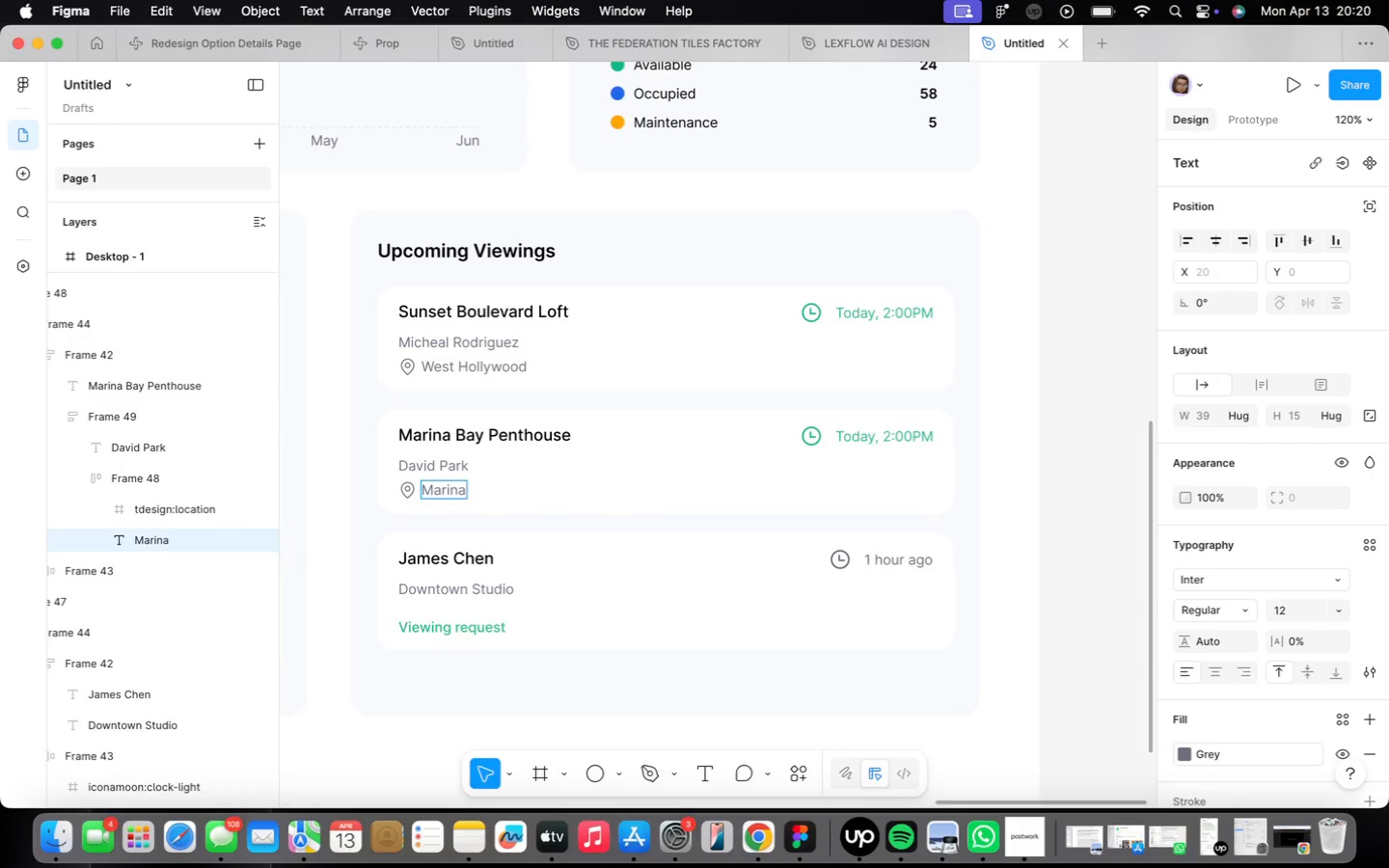 
type(del Rey)
 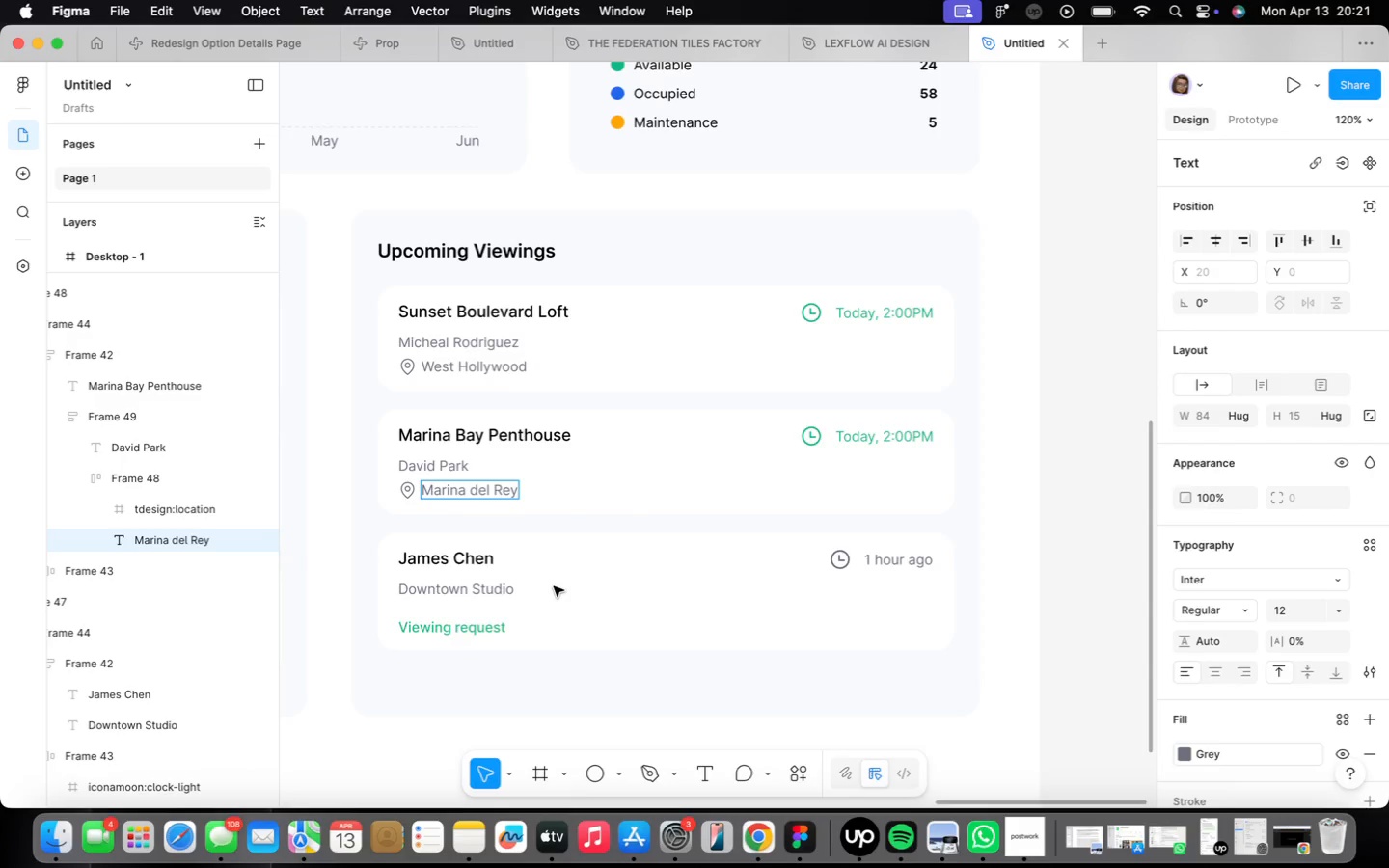 
wait(23.01)
 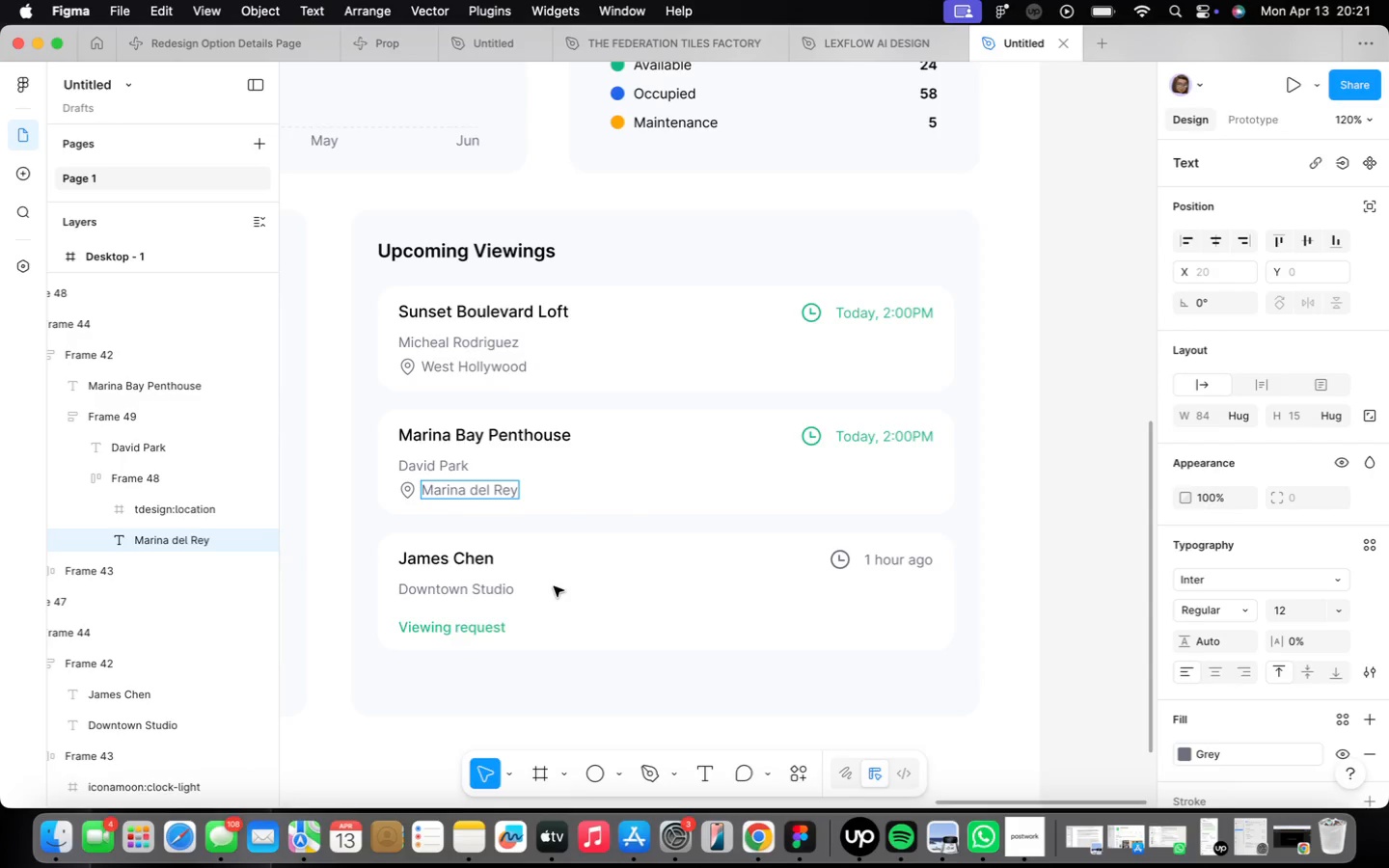 
left_click([902, 441])
 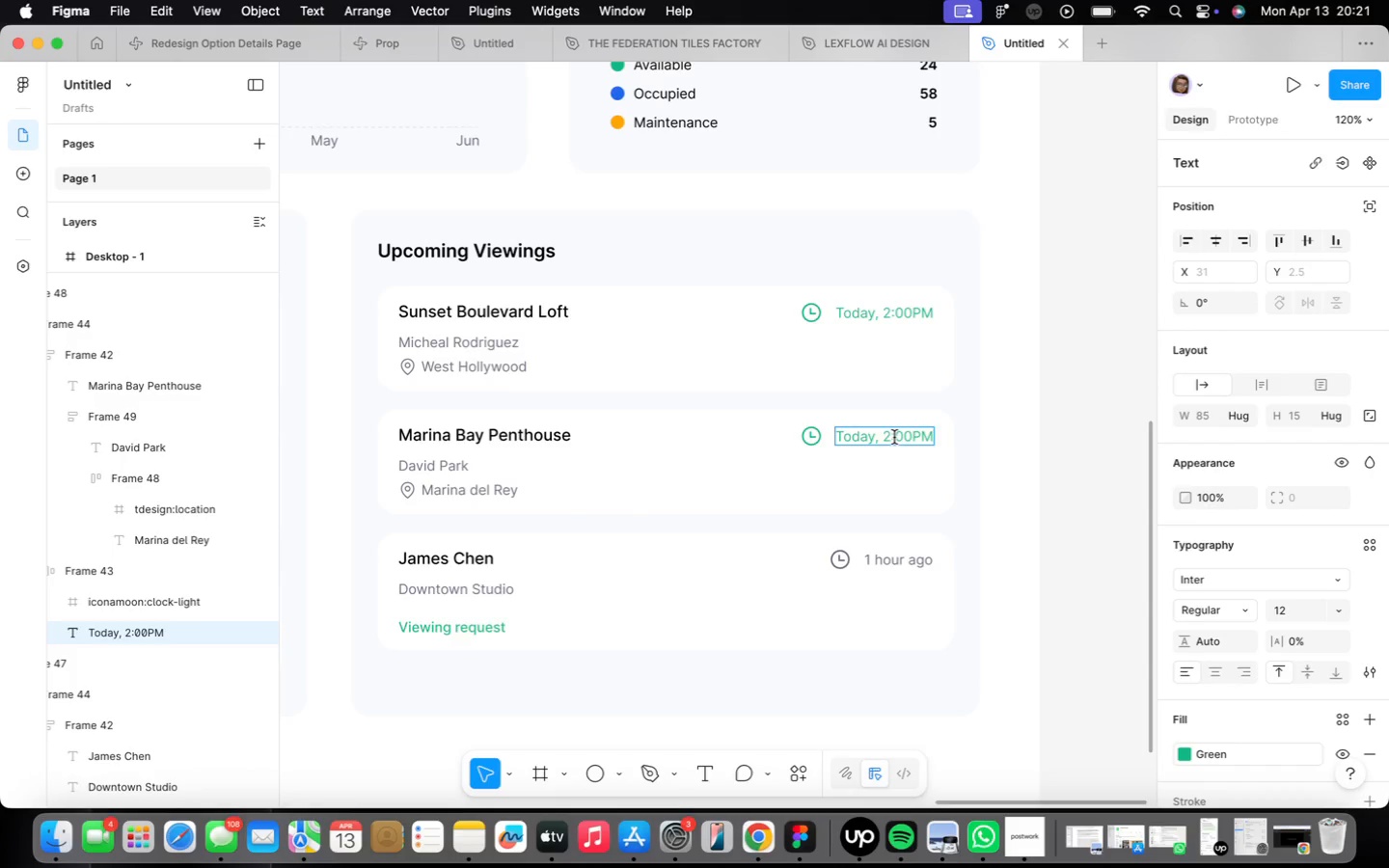 
left_click([891, 436])
 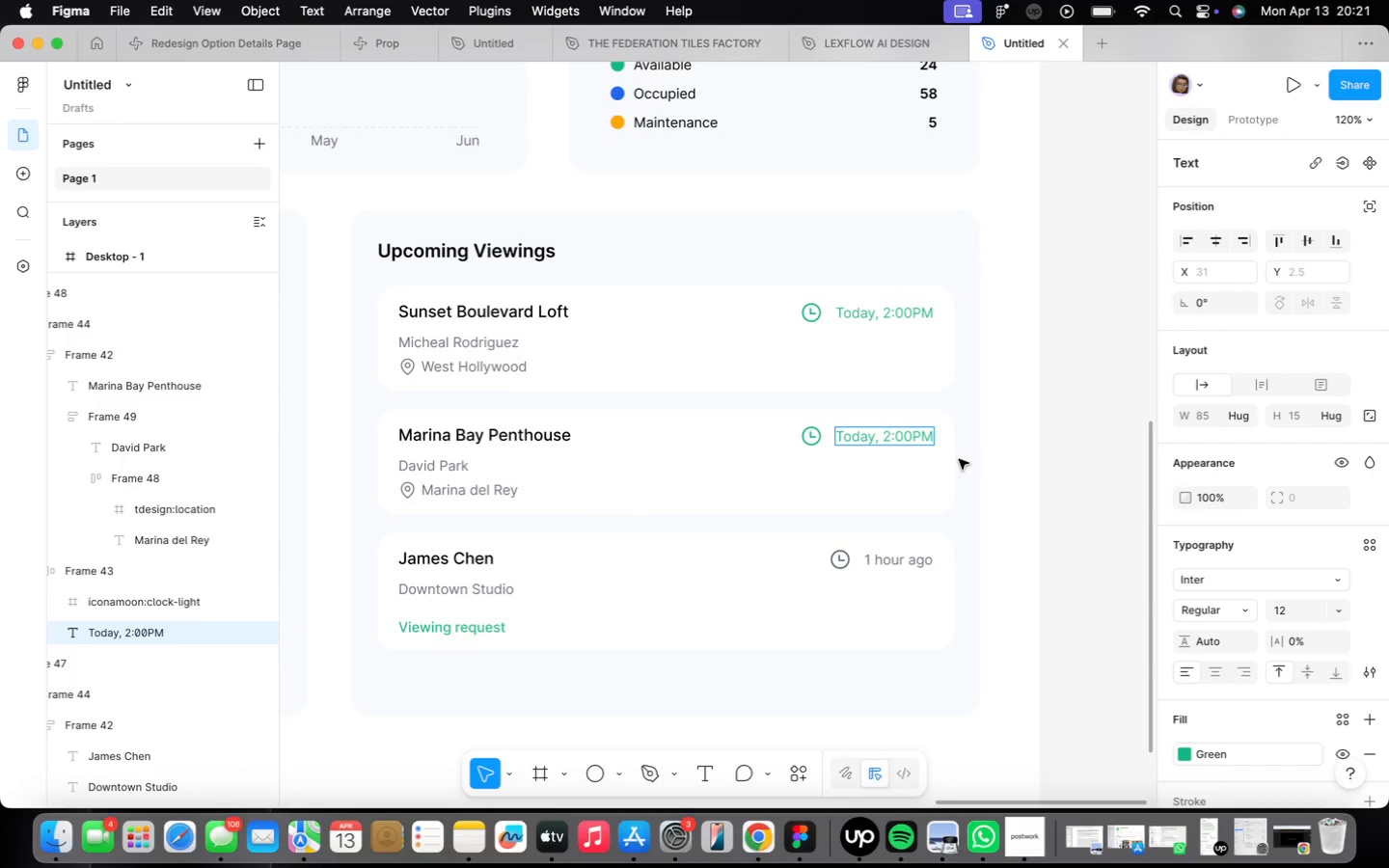 
key(Backspace)
 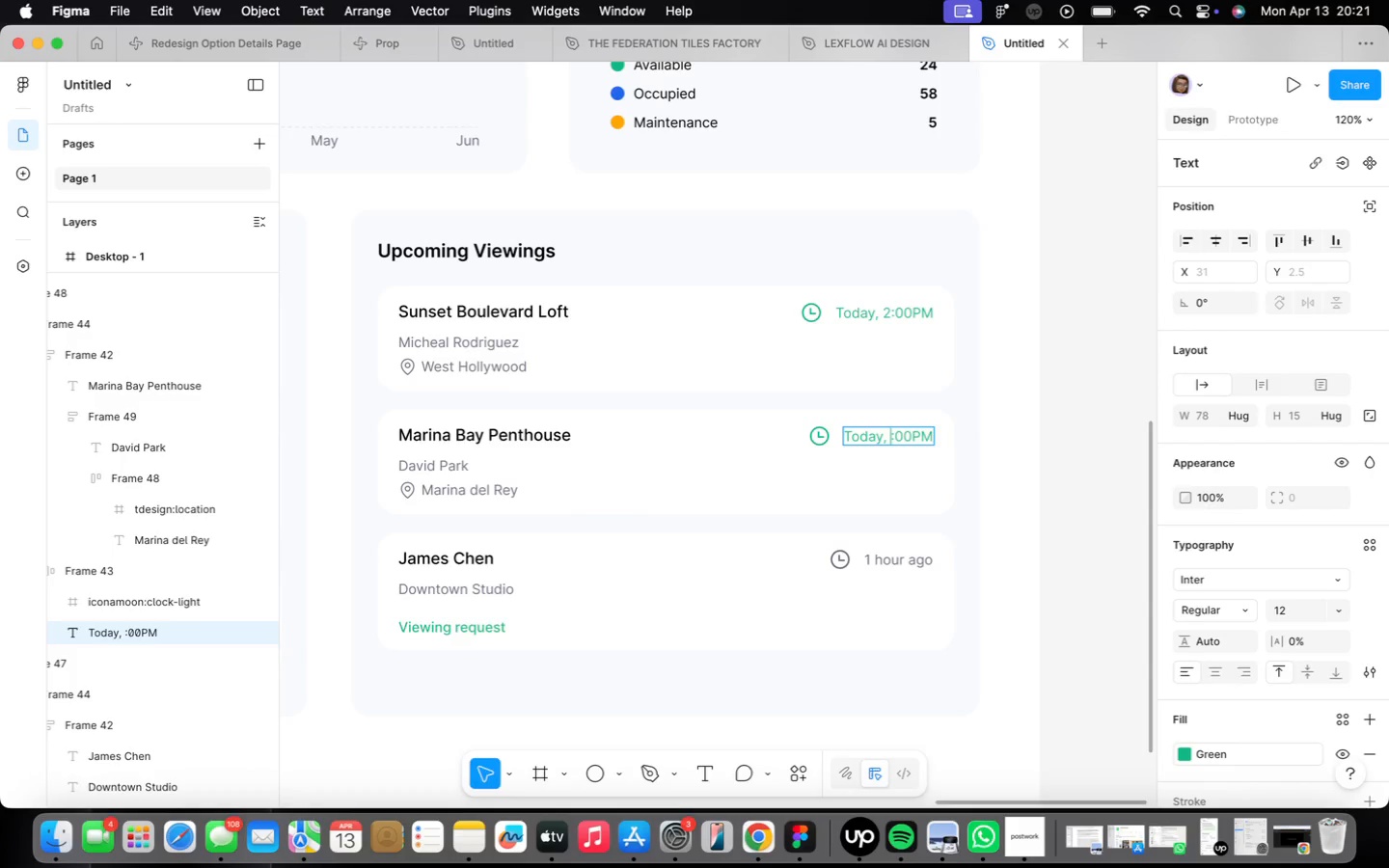 
key(4)
 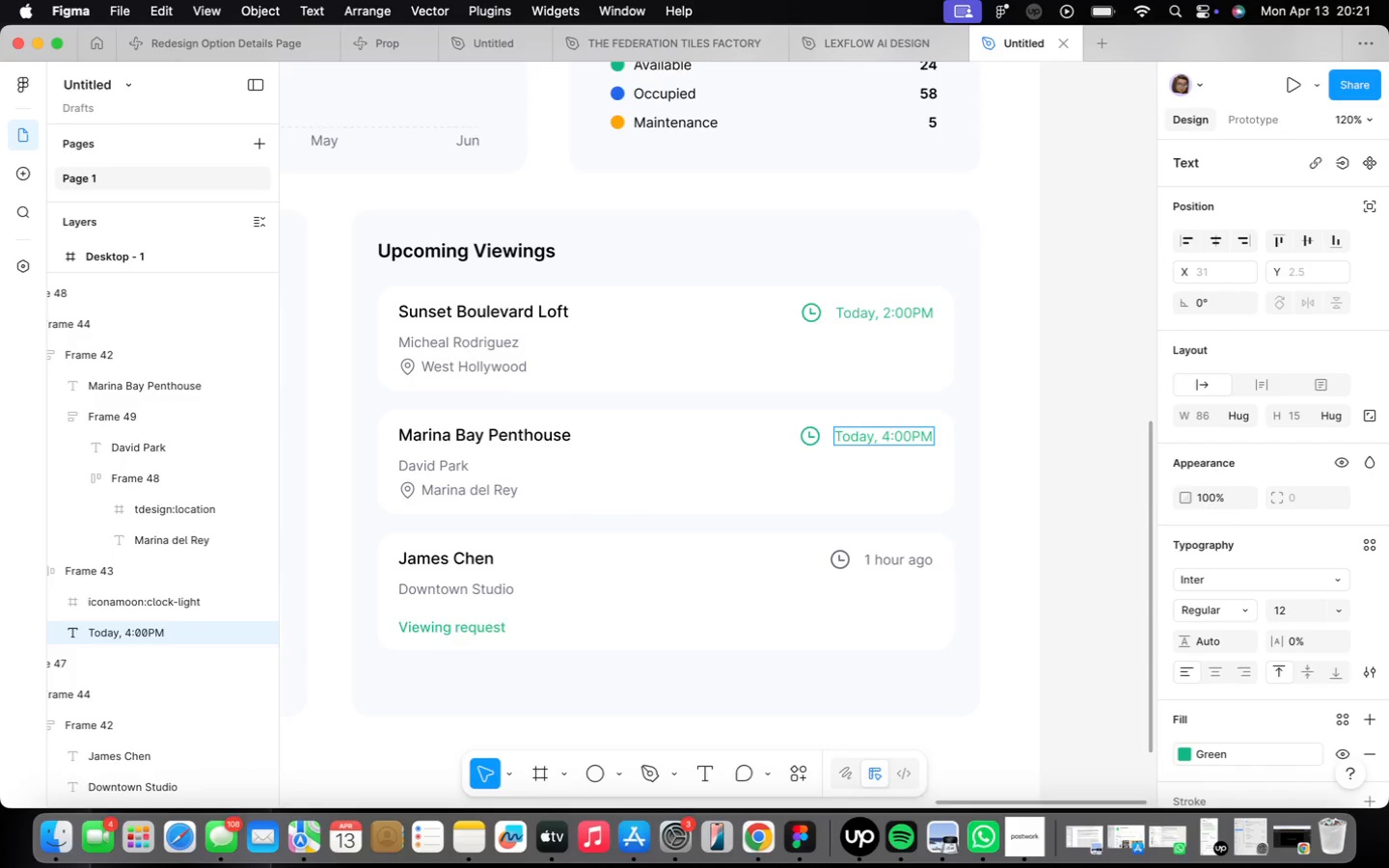 
key(ArrowRight)
 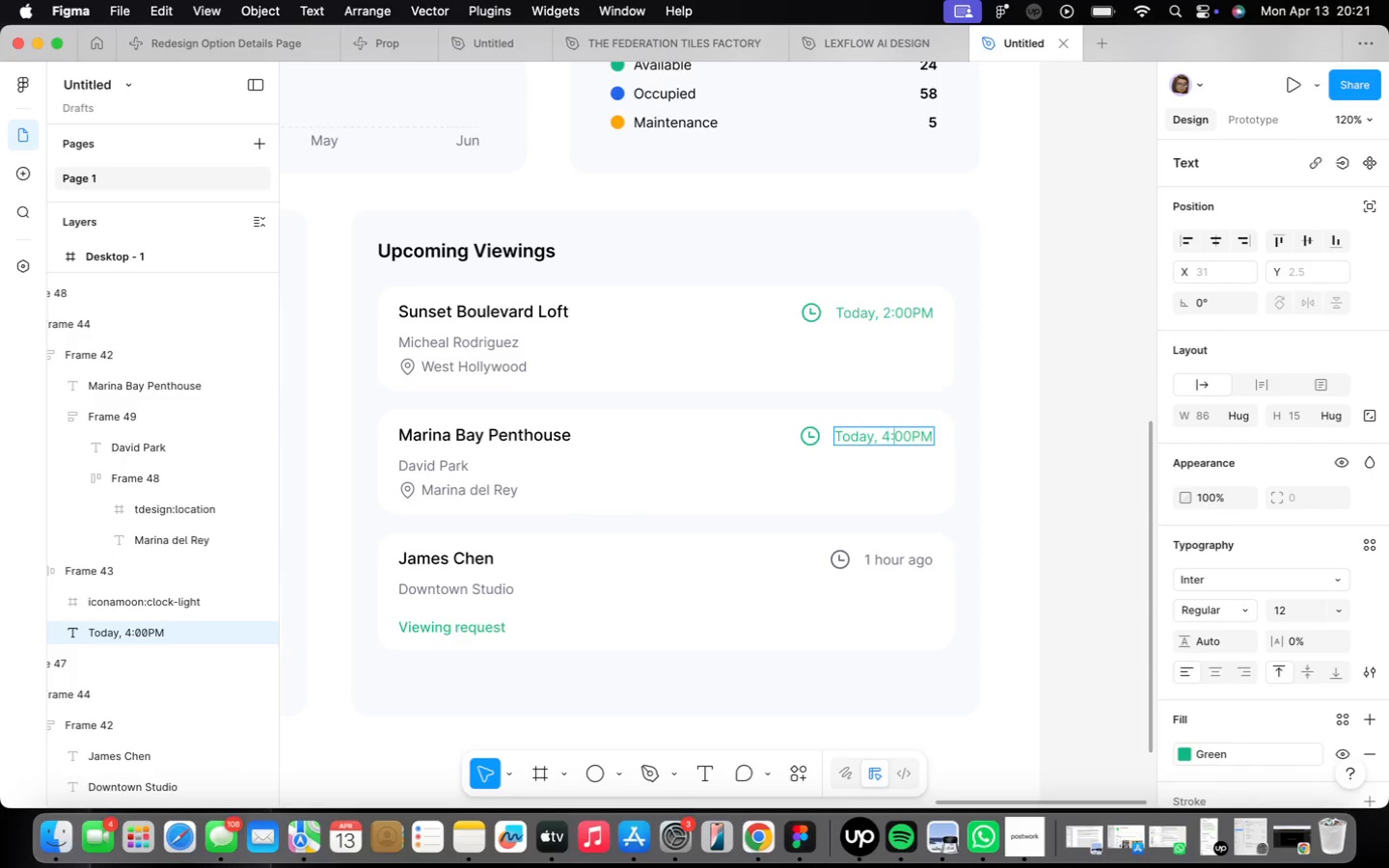 
key(ArrowRight)
 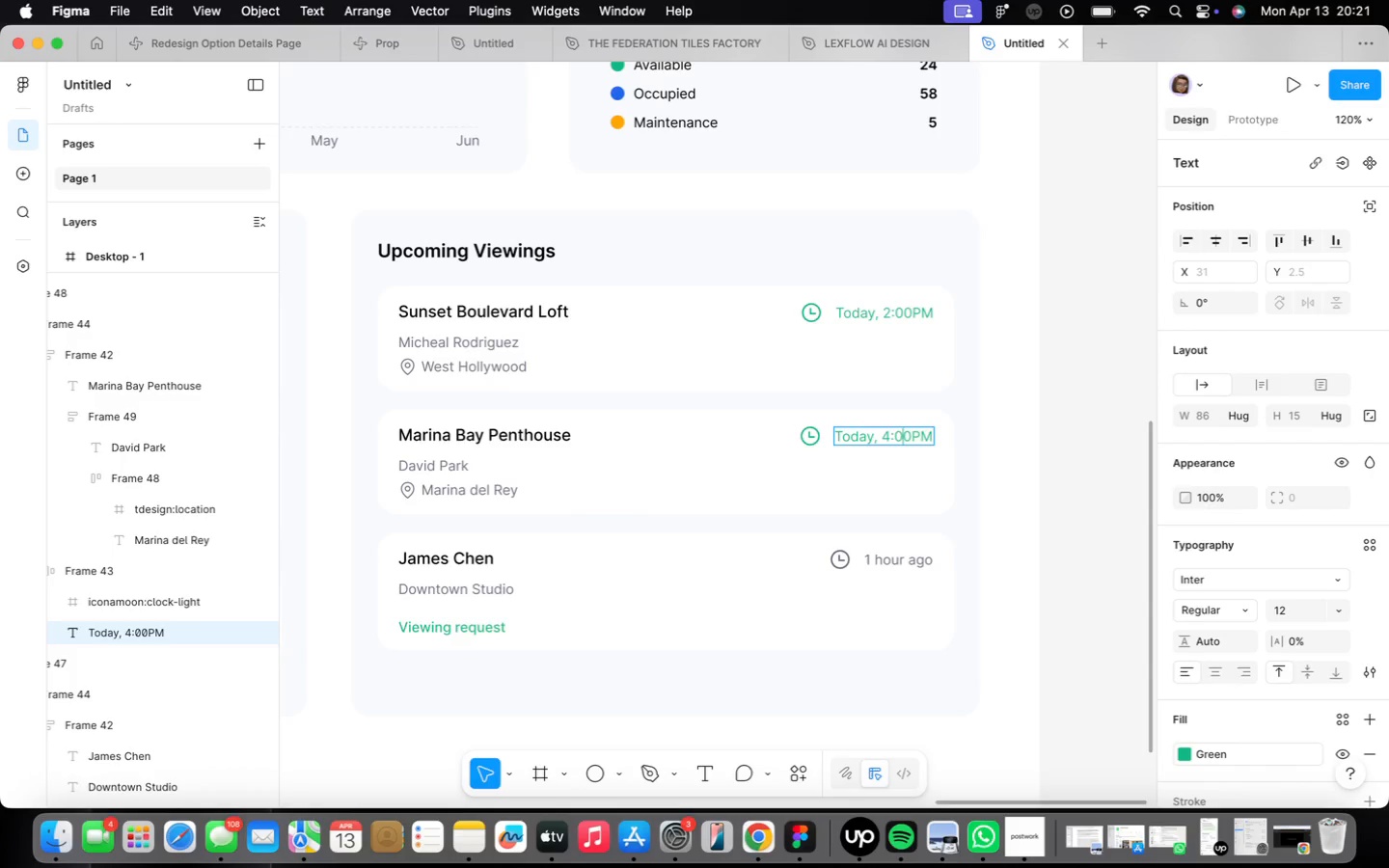 
key(Backspace)
 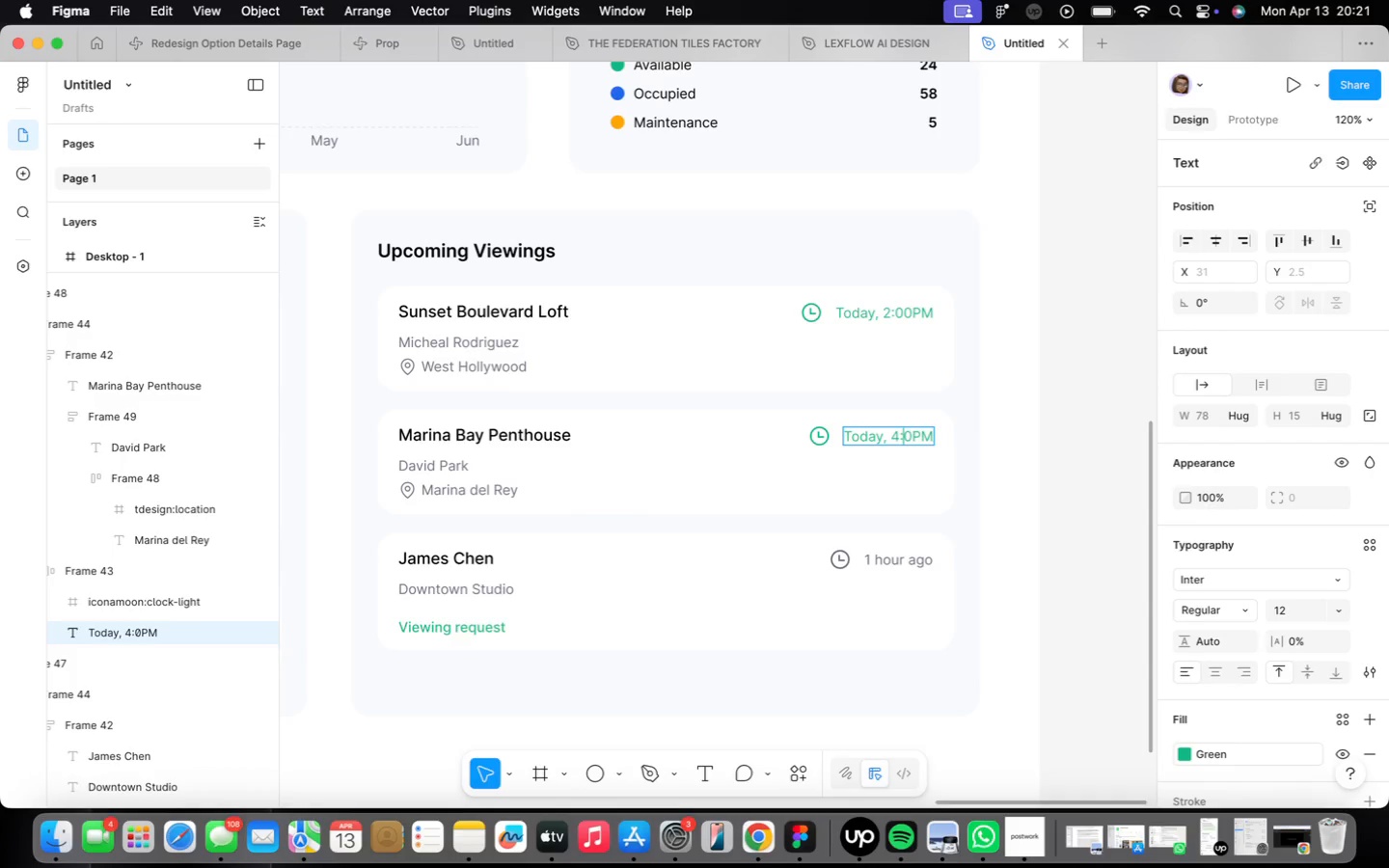 
key(3)
 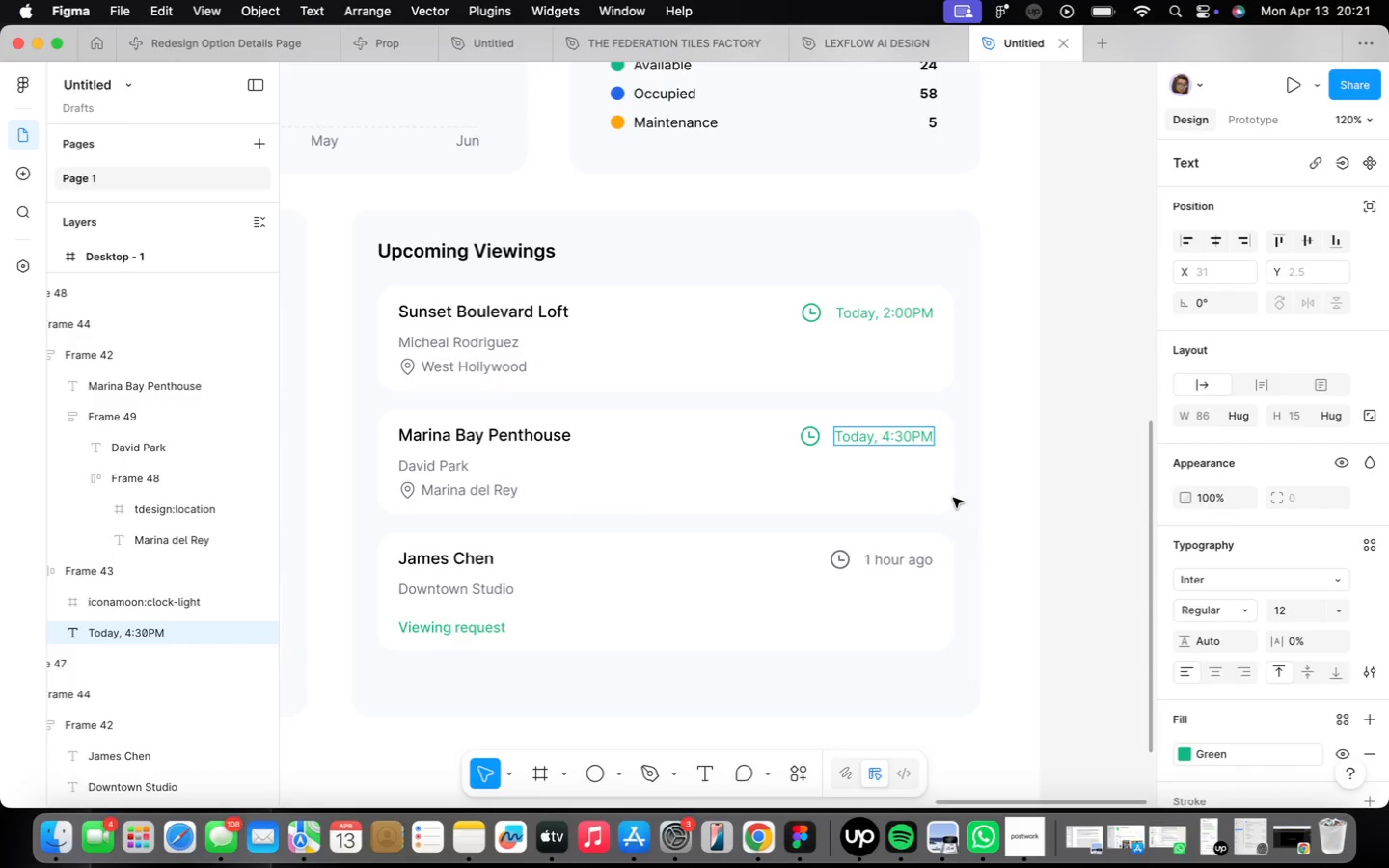 
left_click([944, 502])
 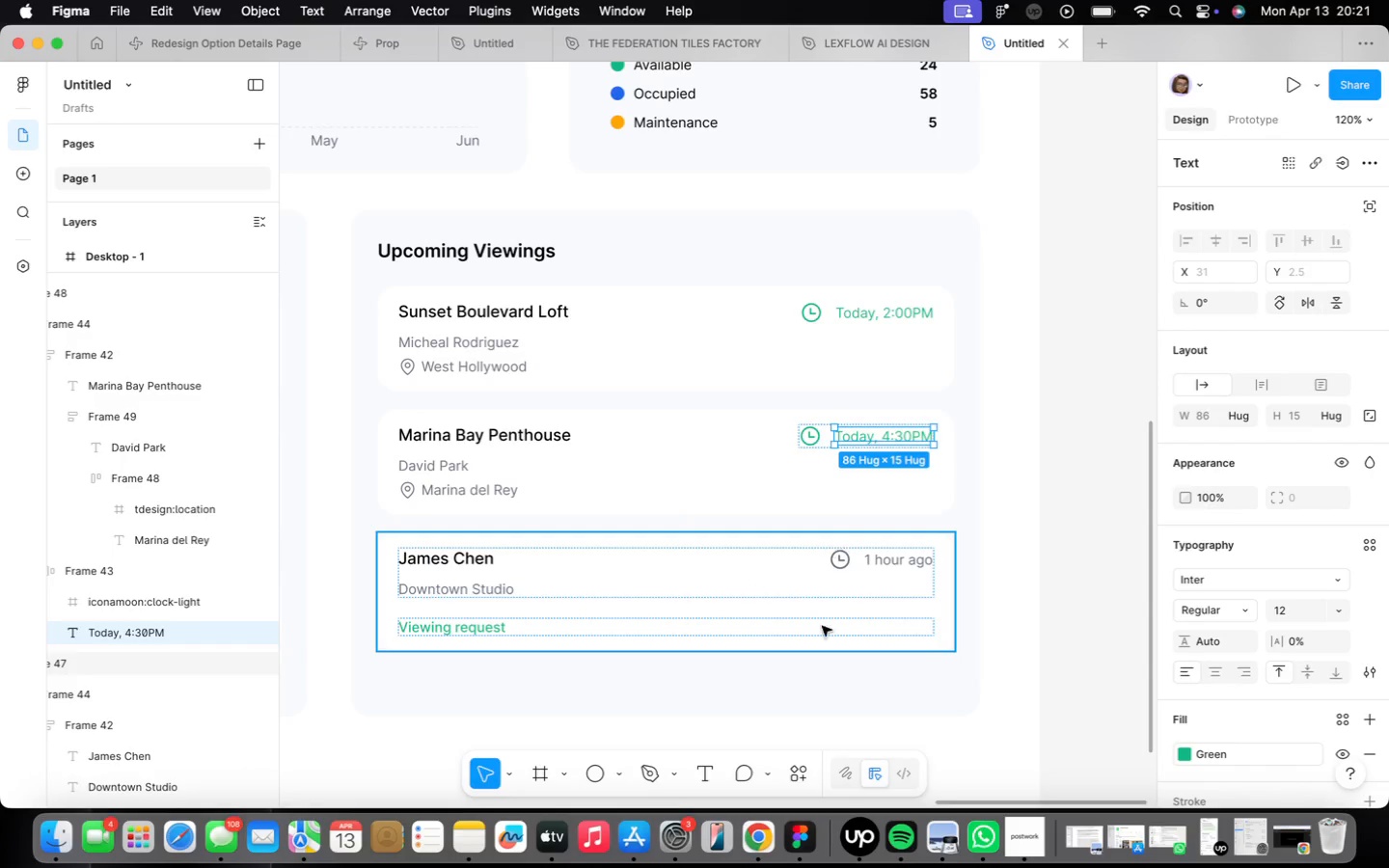 
left_click([772, 474])
 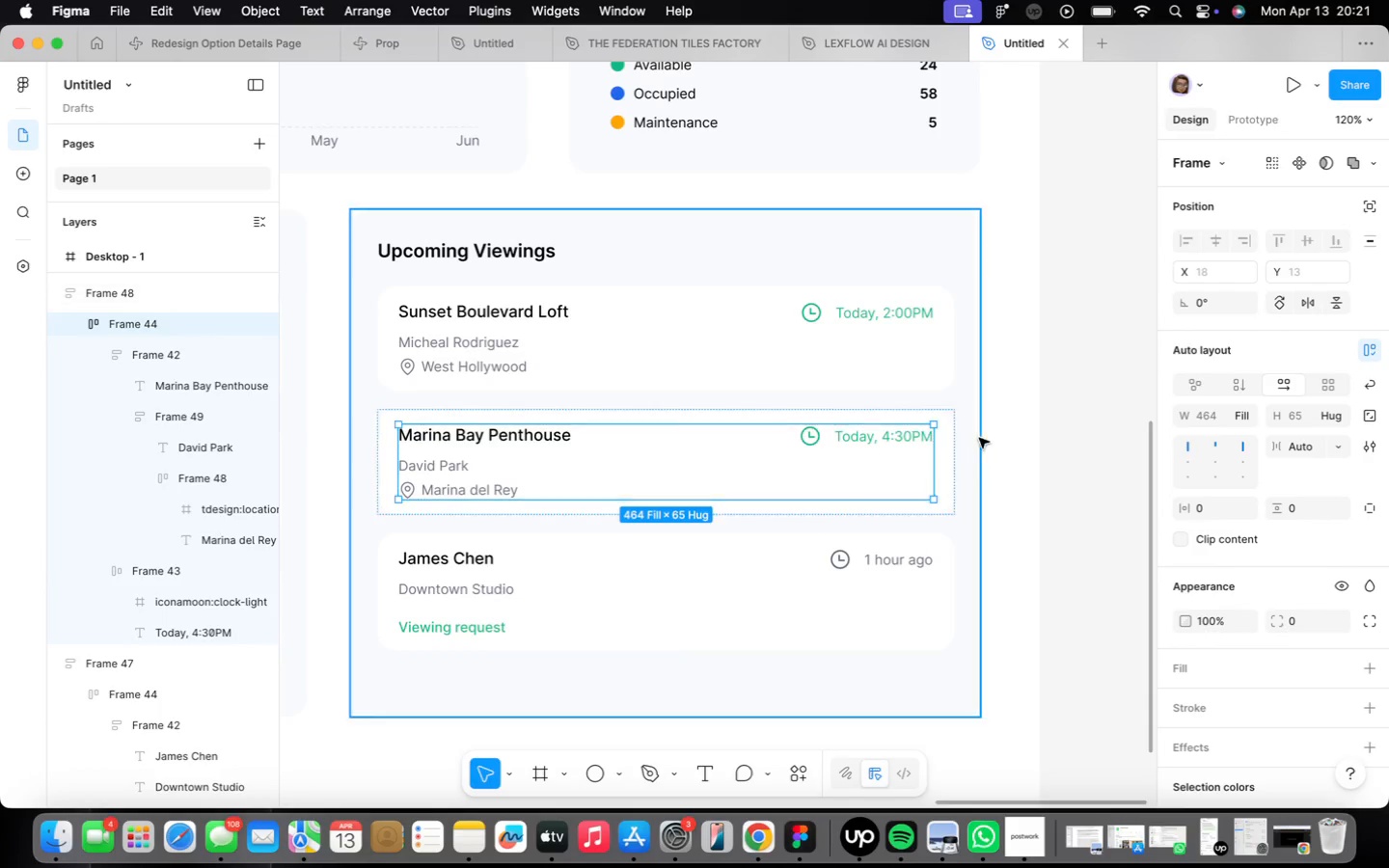 
left_click([896, 323])
 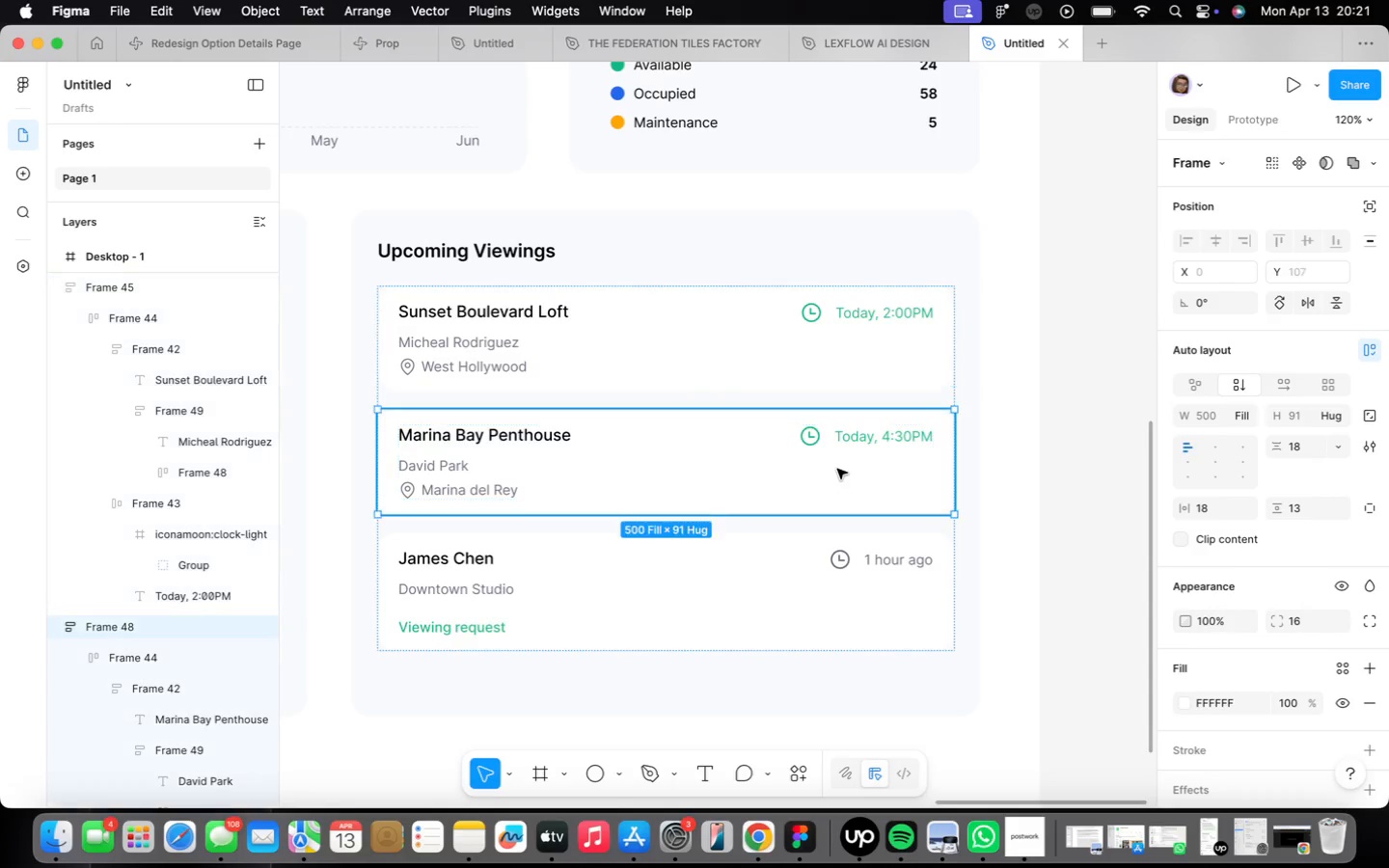 
right_click([838, 467])
 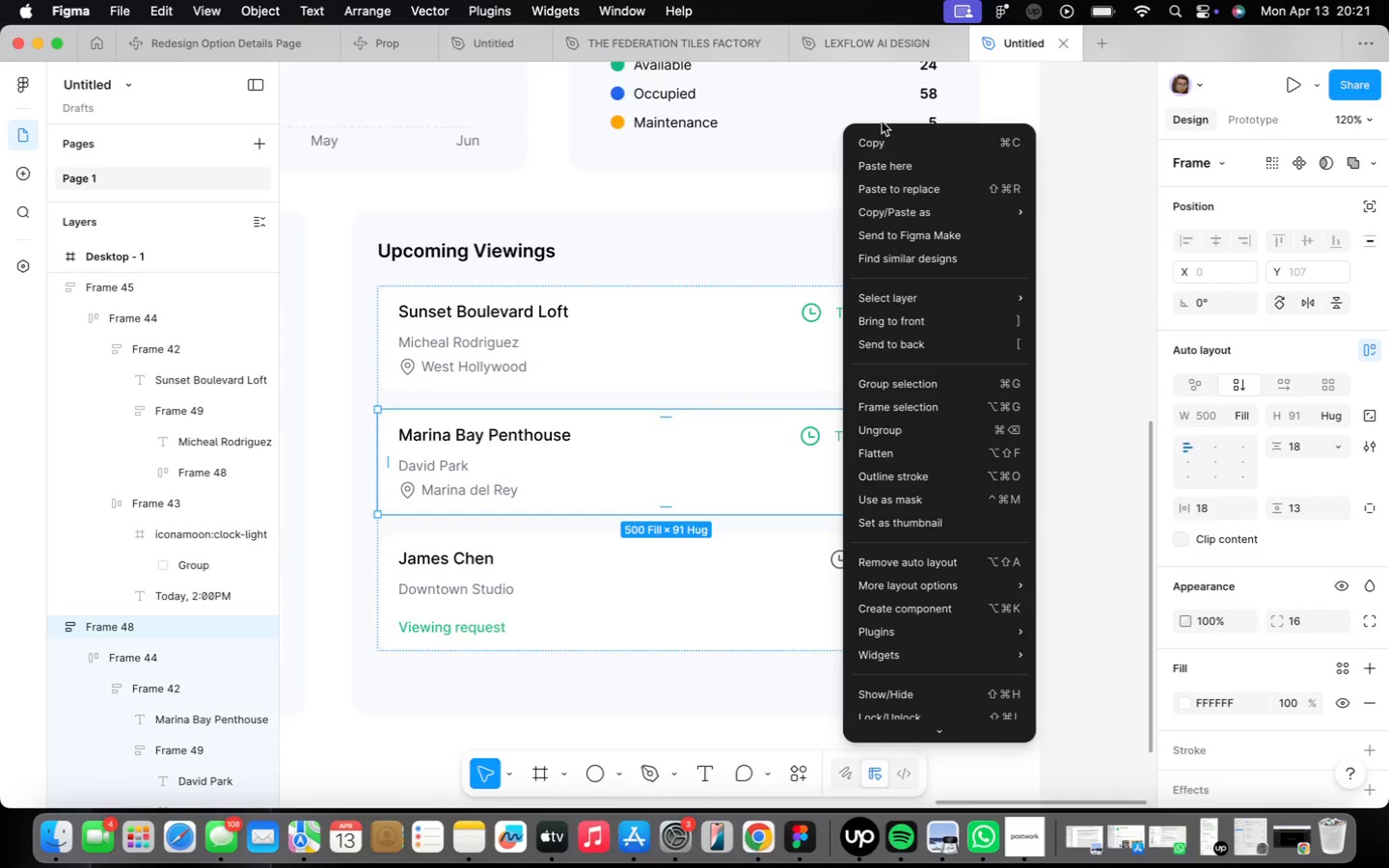 
left_click([892, 143])
 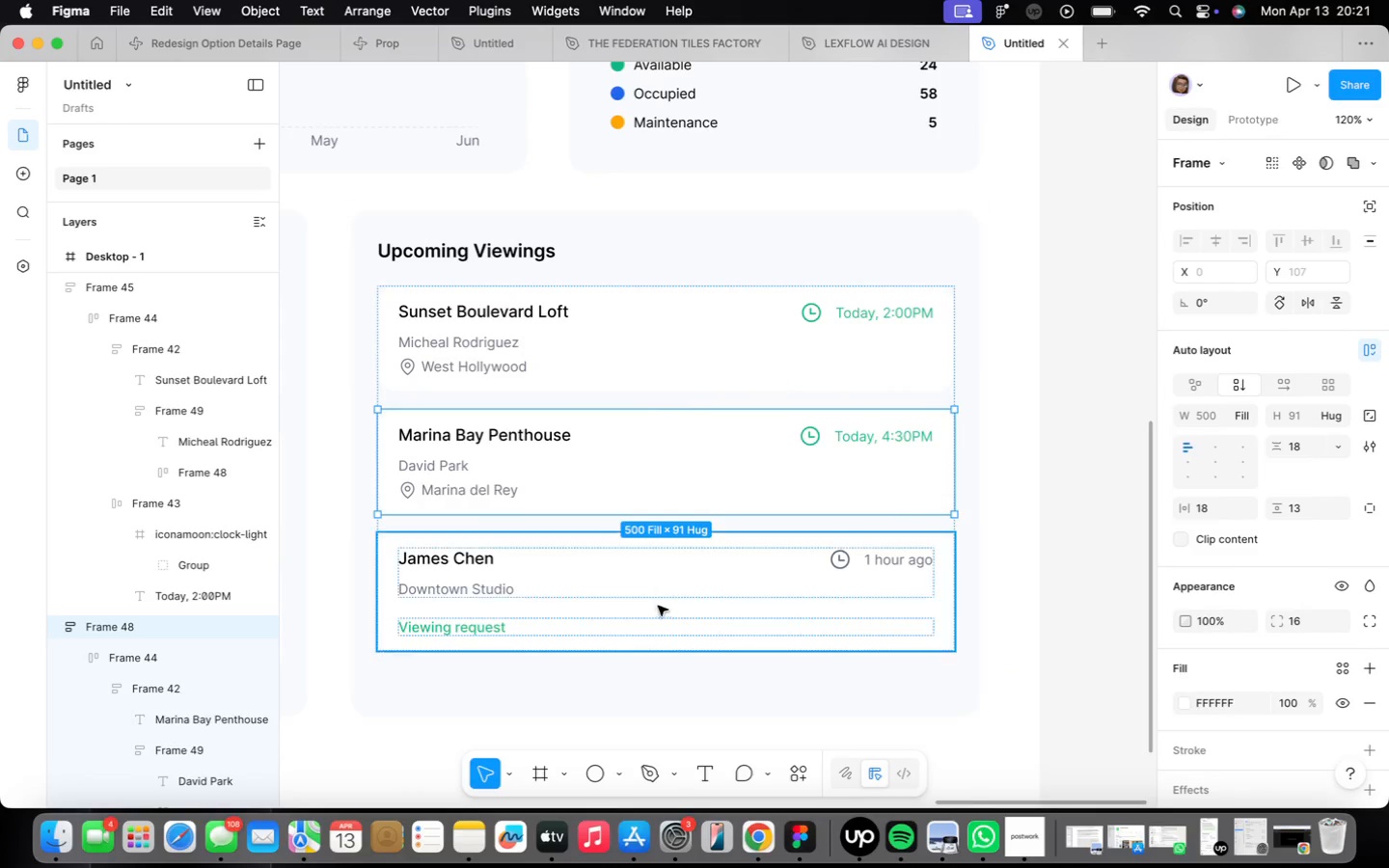 
left_click([661, 584])
 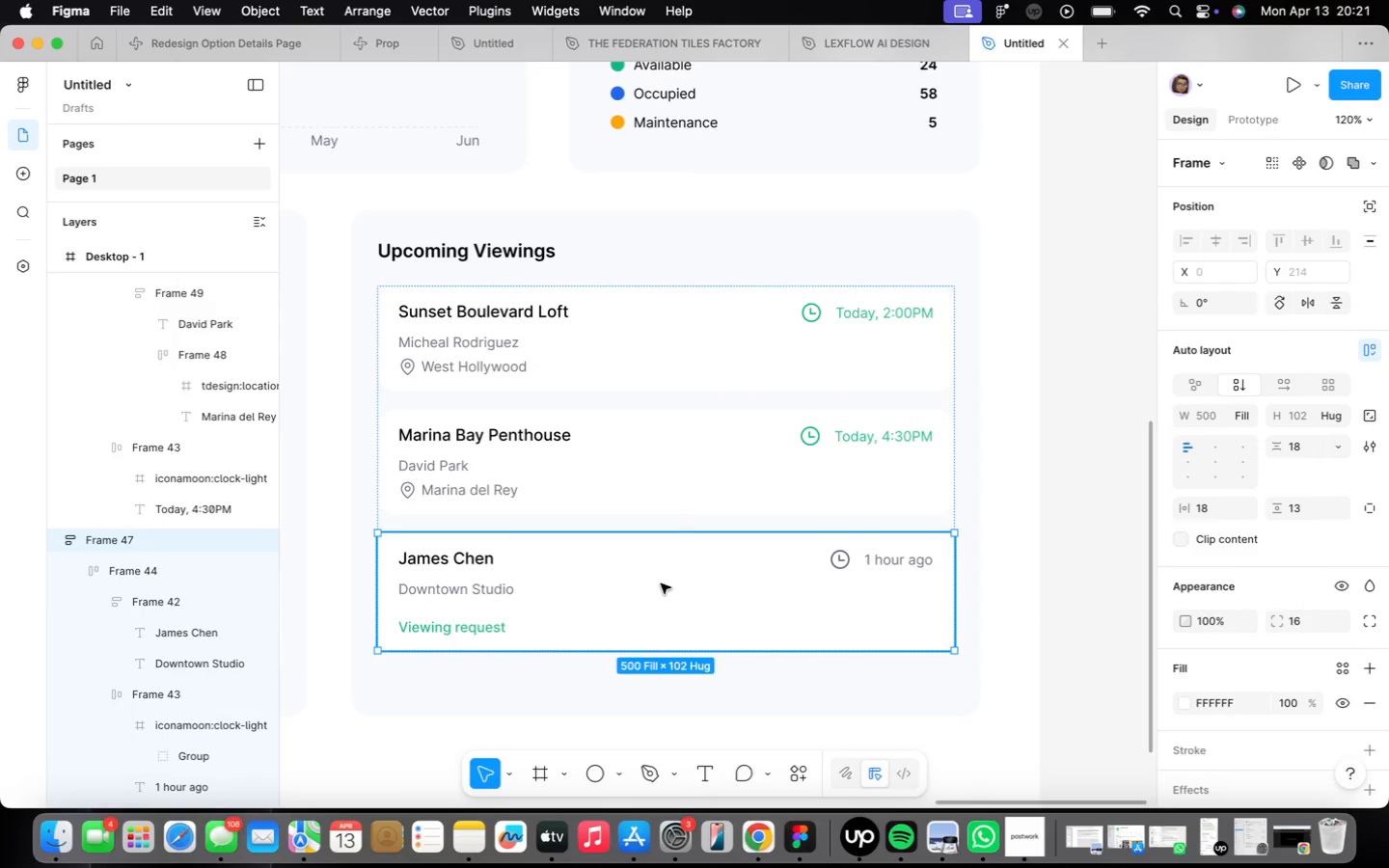 
right_click([661, 582])
 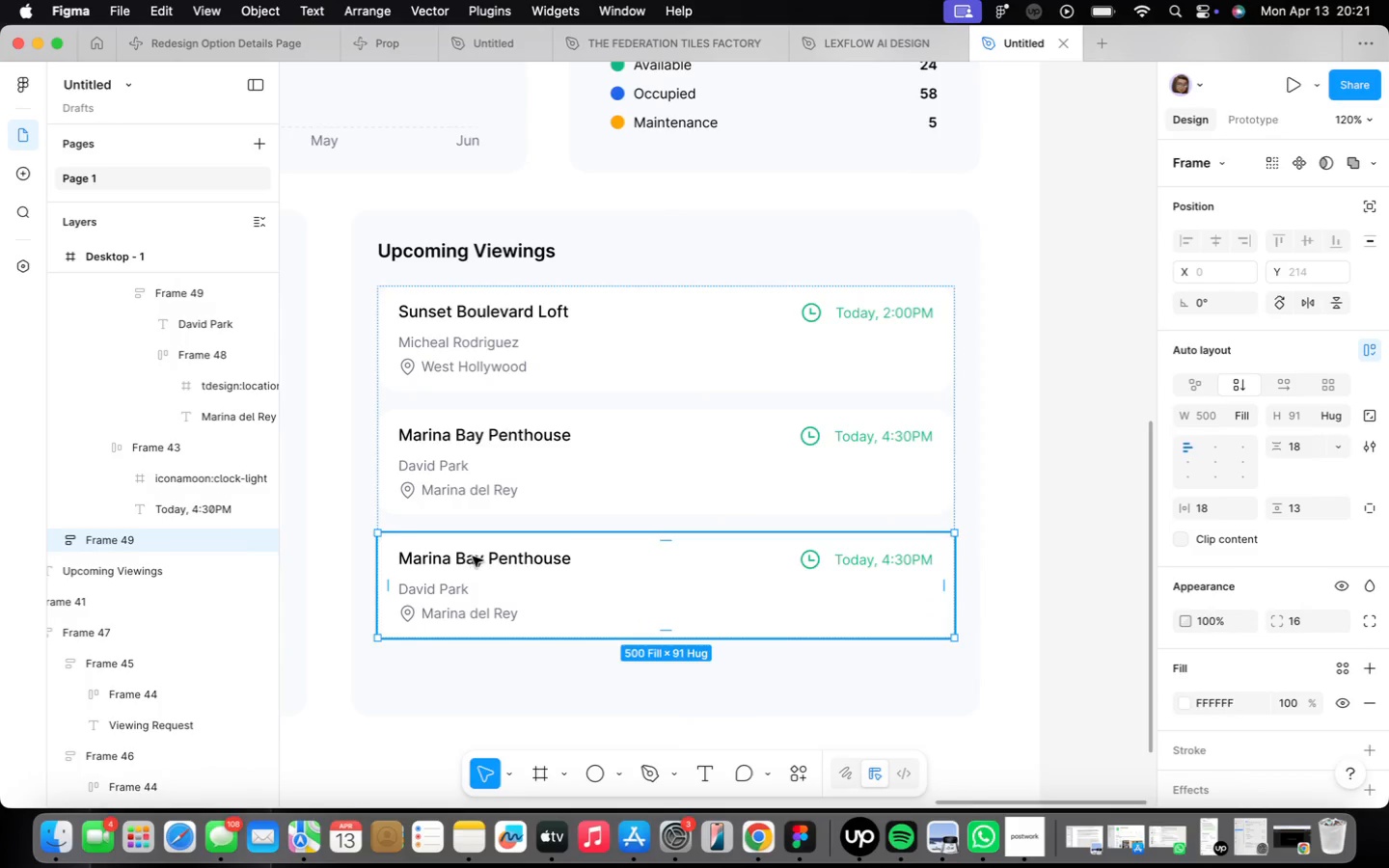 
triple_click([475, 556])
 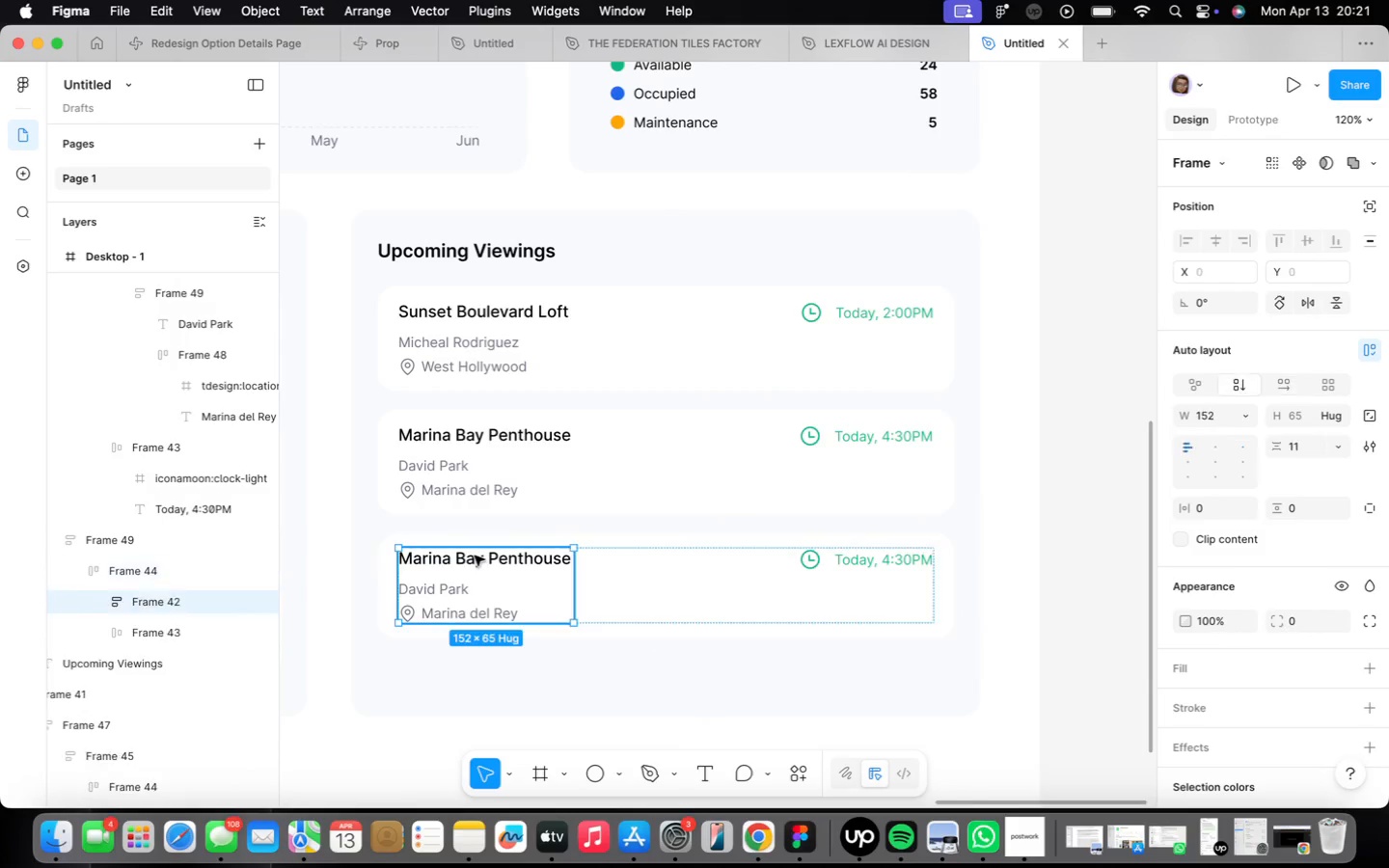 
triple_click([475, 556])
 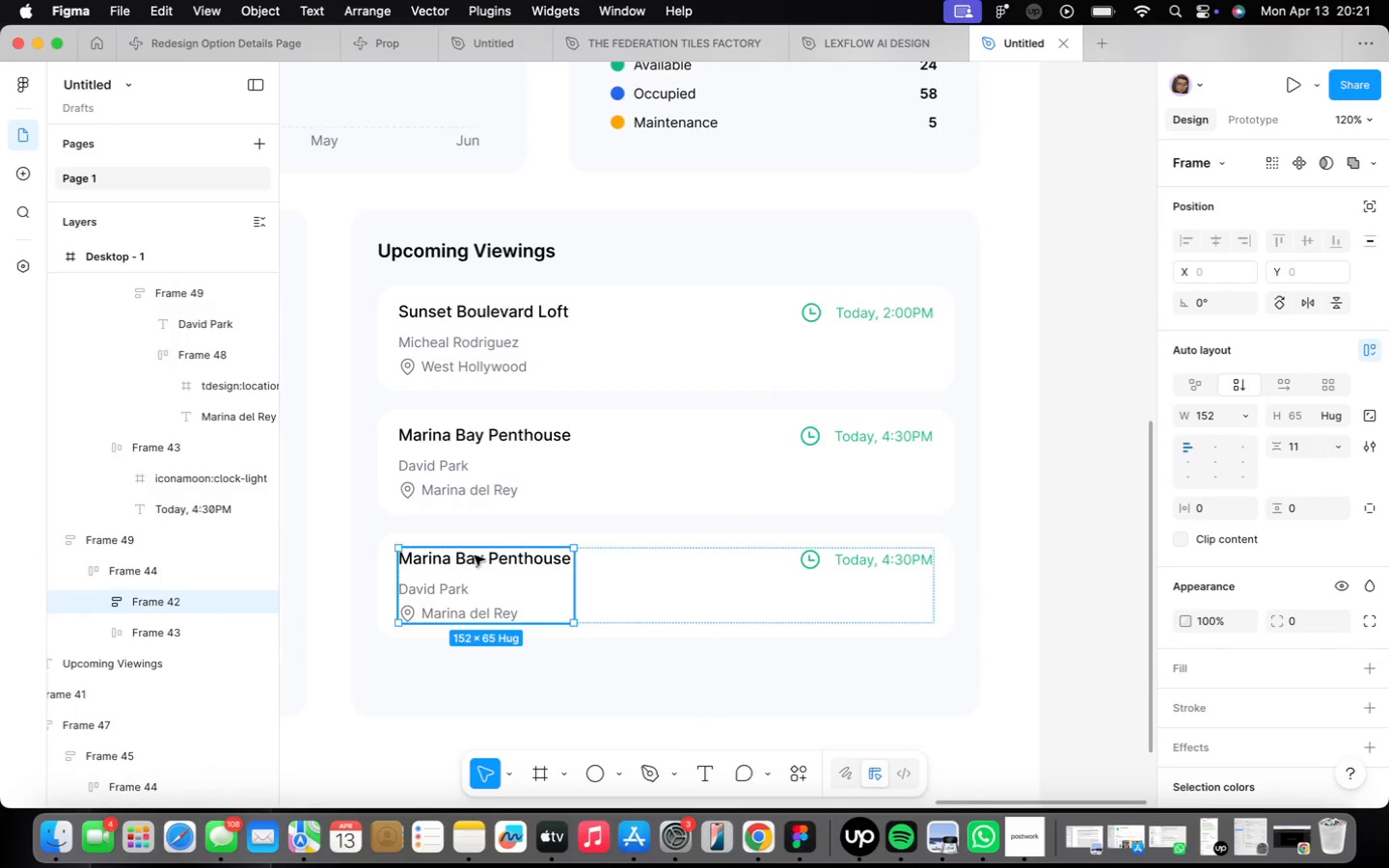 
triple_click([475, 556])
 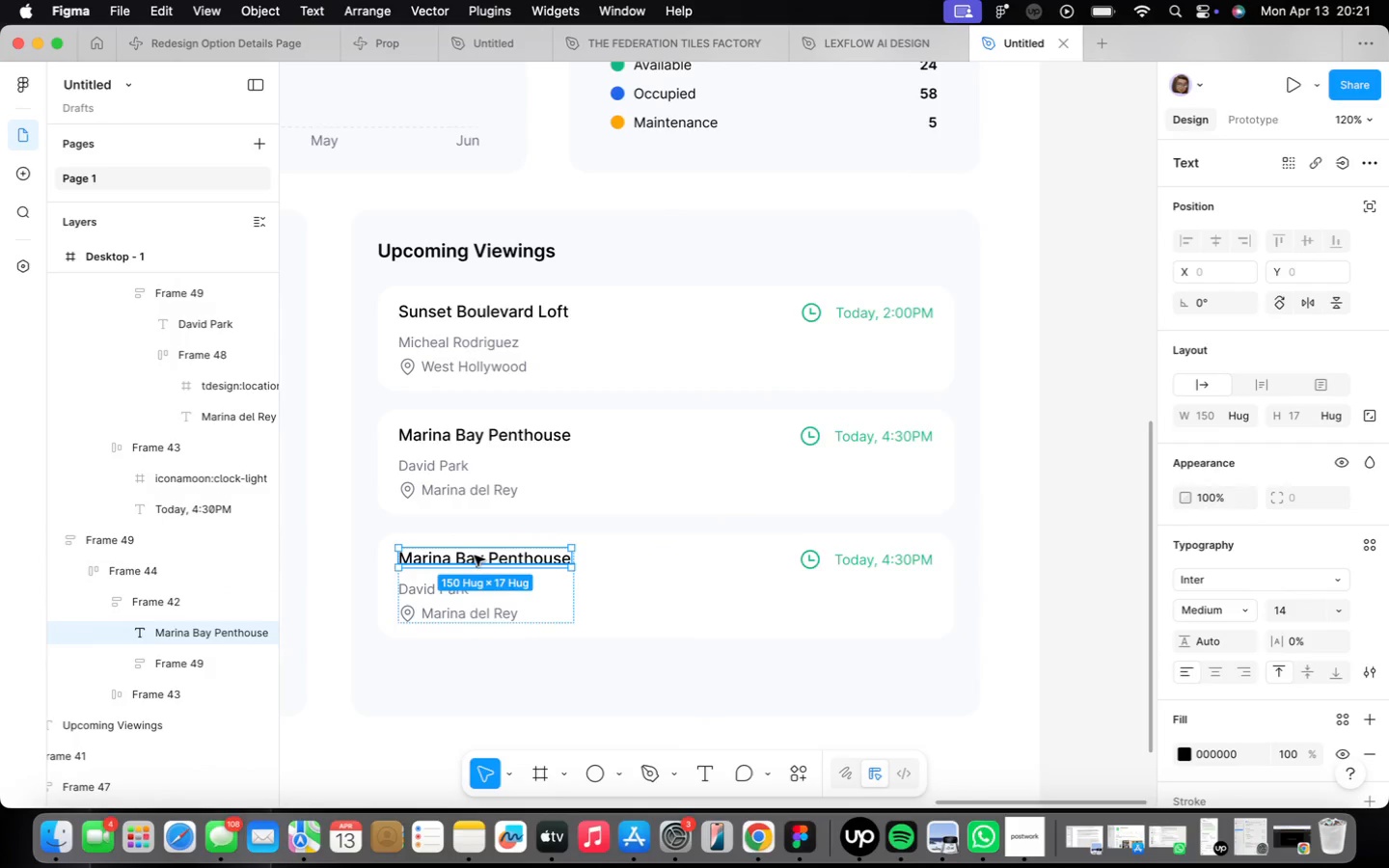 
triple_click([475, 556])
 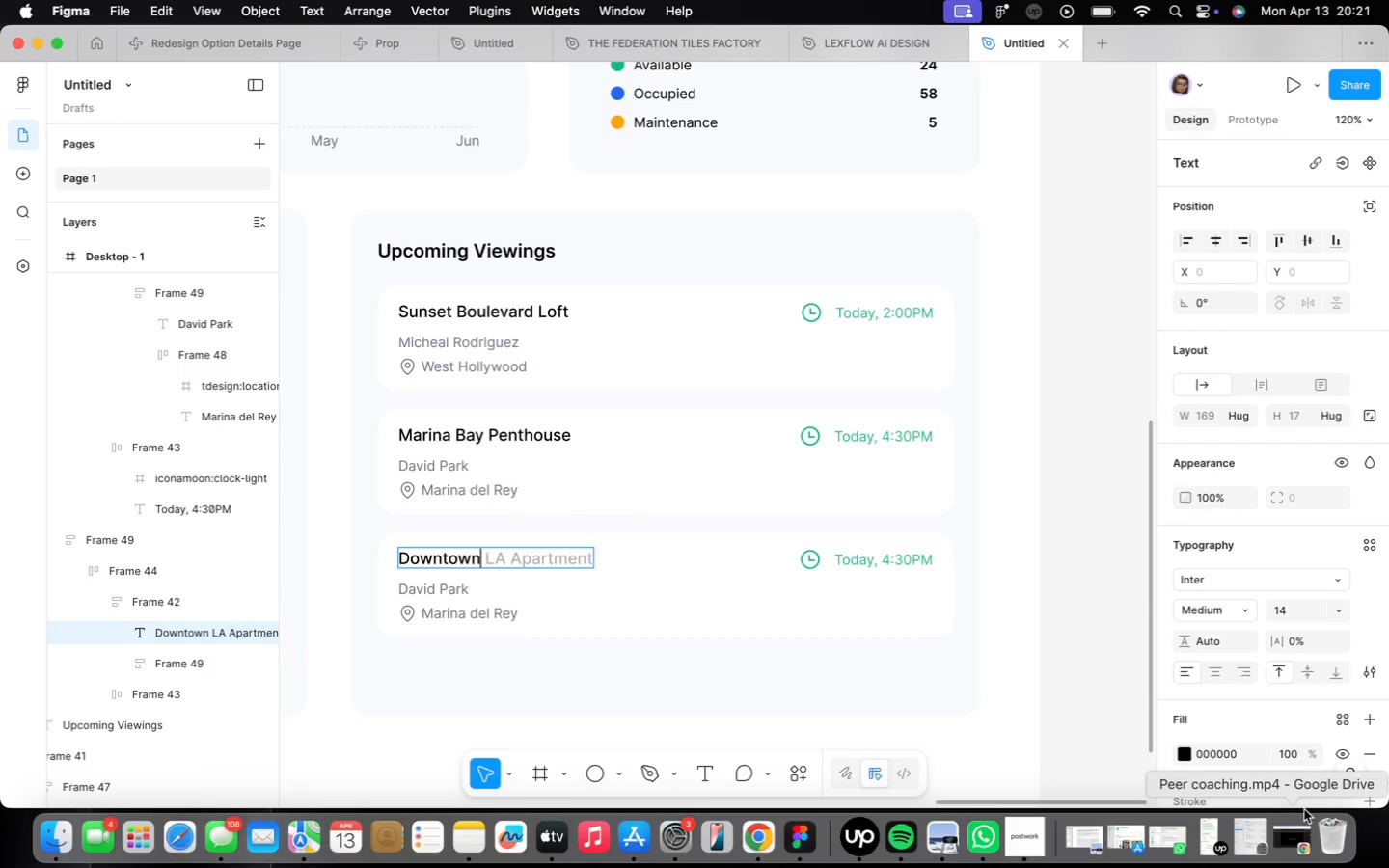 
type(Downtown Studio)
 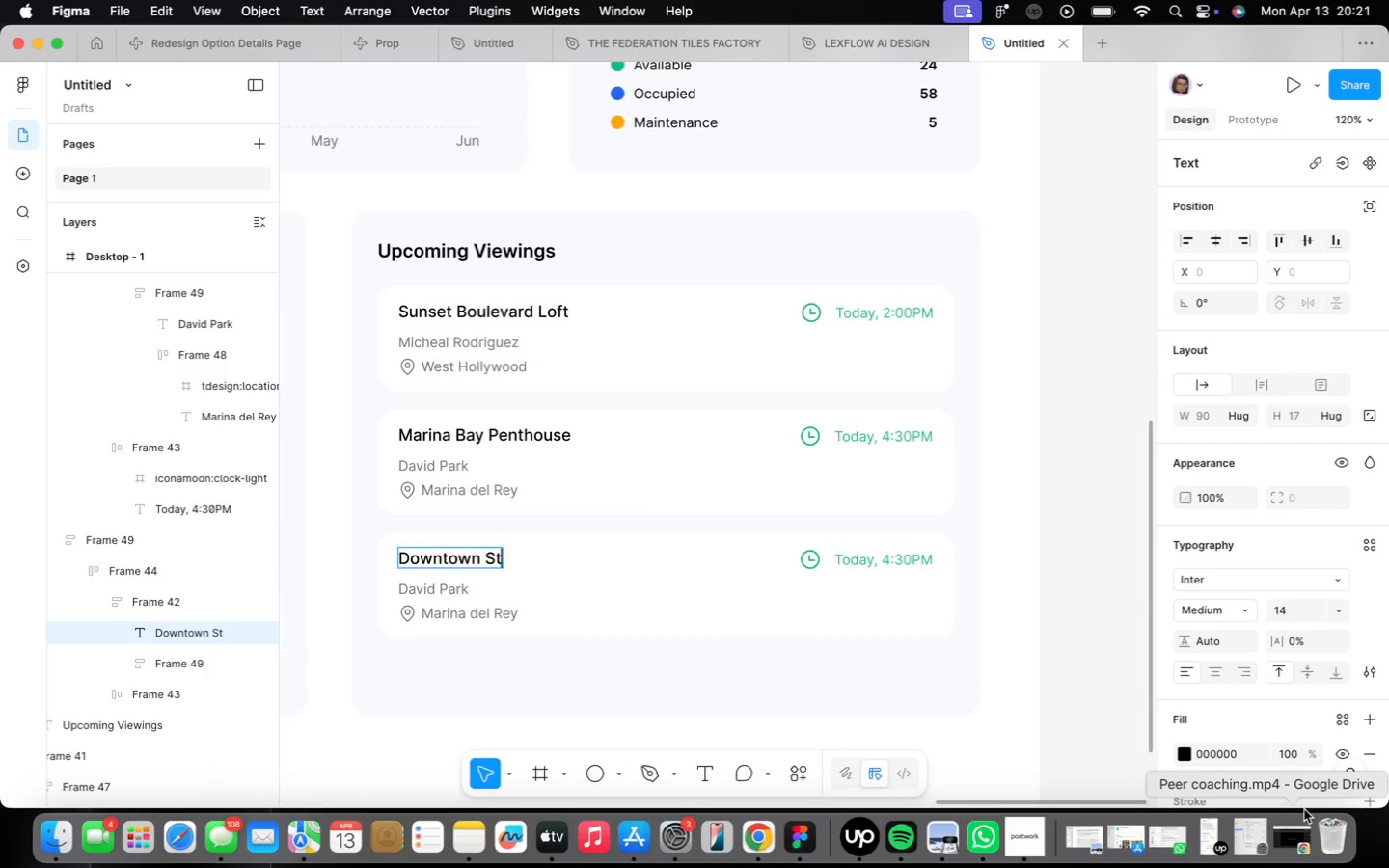 
double_click([407, 589])
 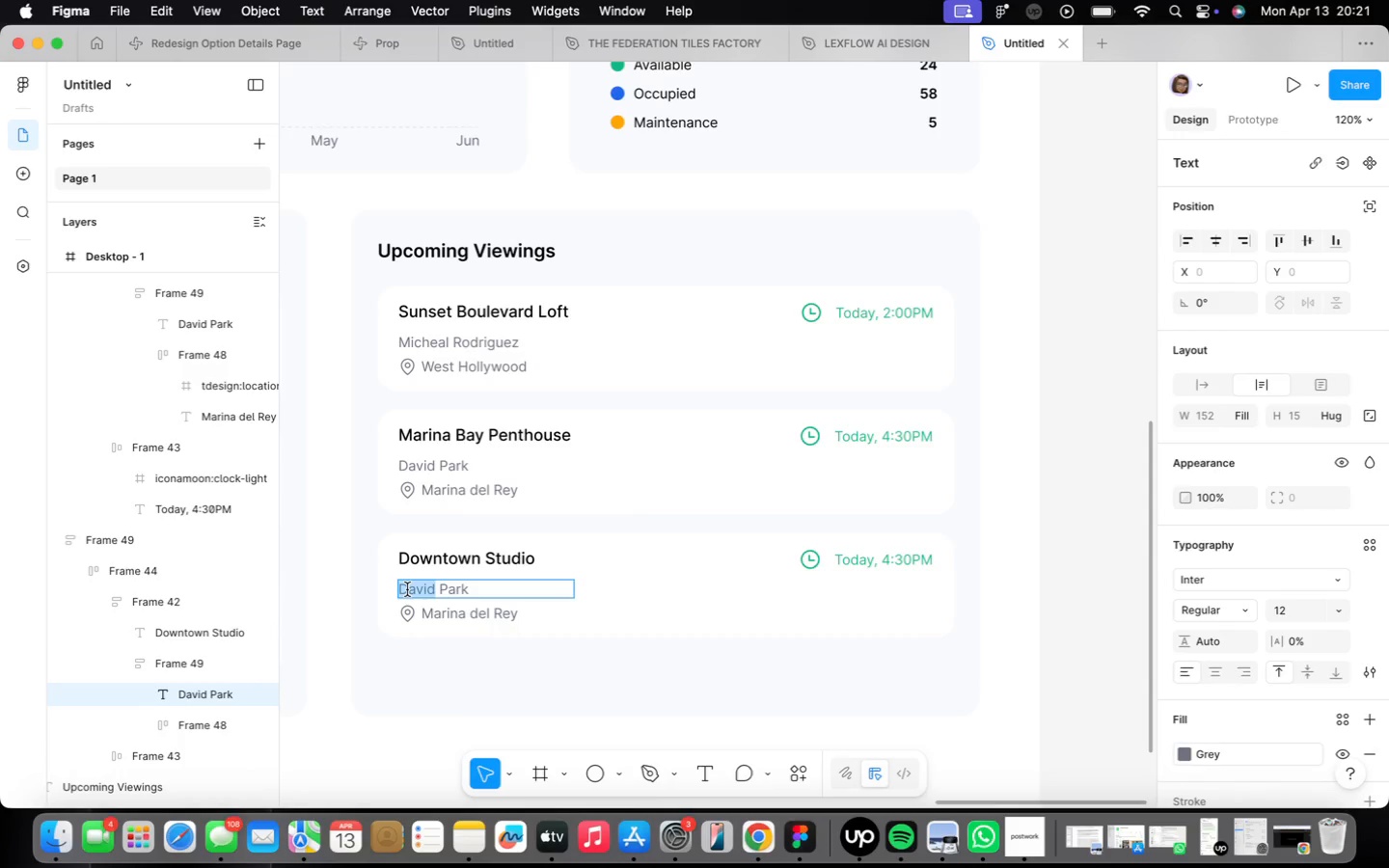 
triple_click([407, 589])
 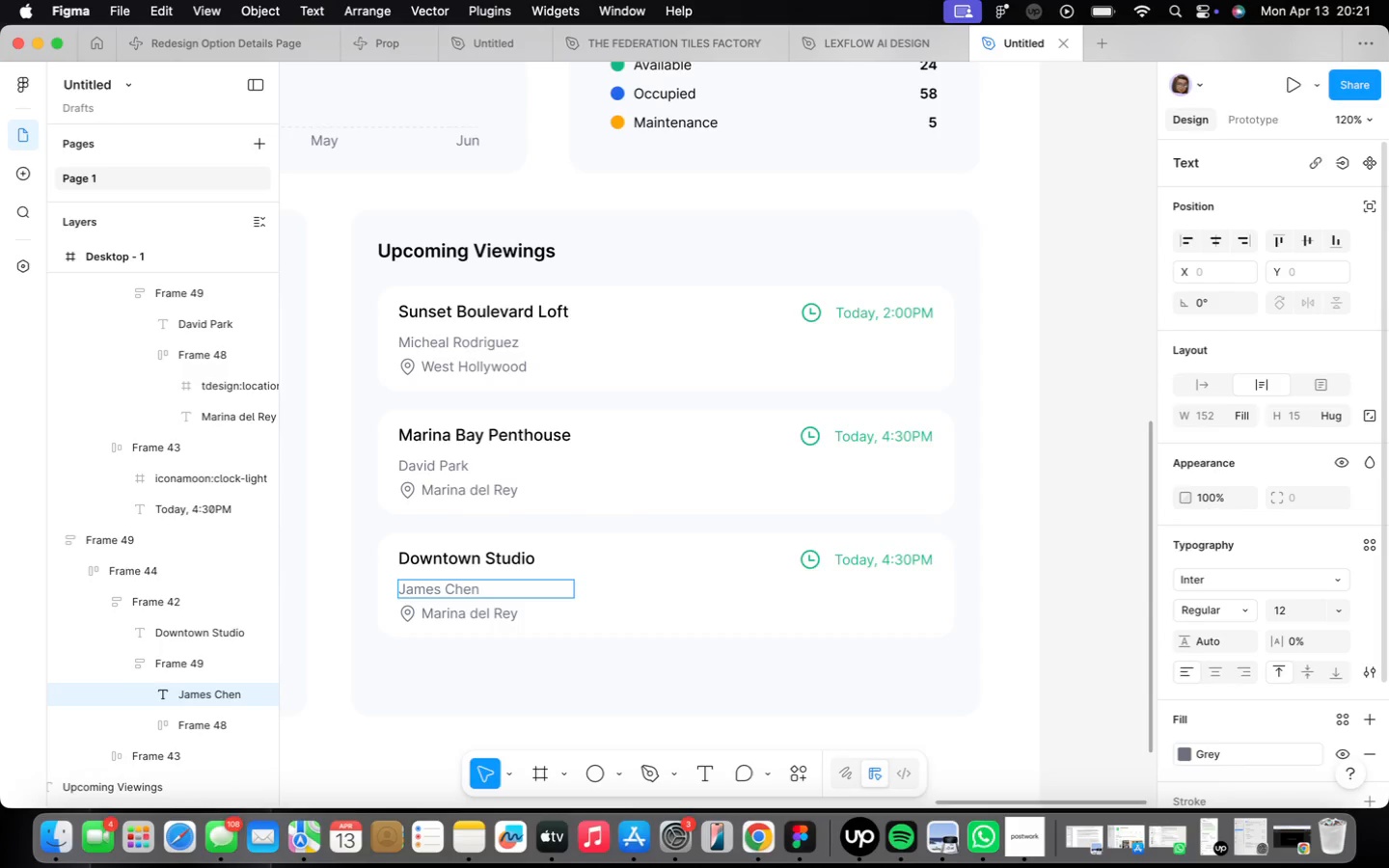 
type(James Chen)
 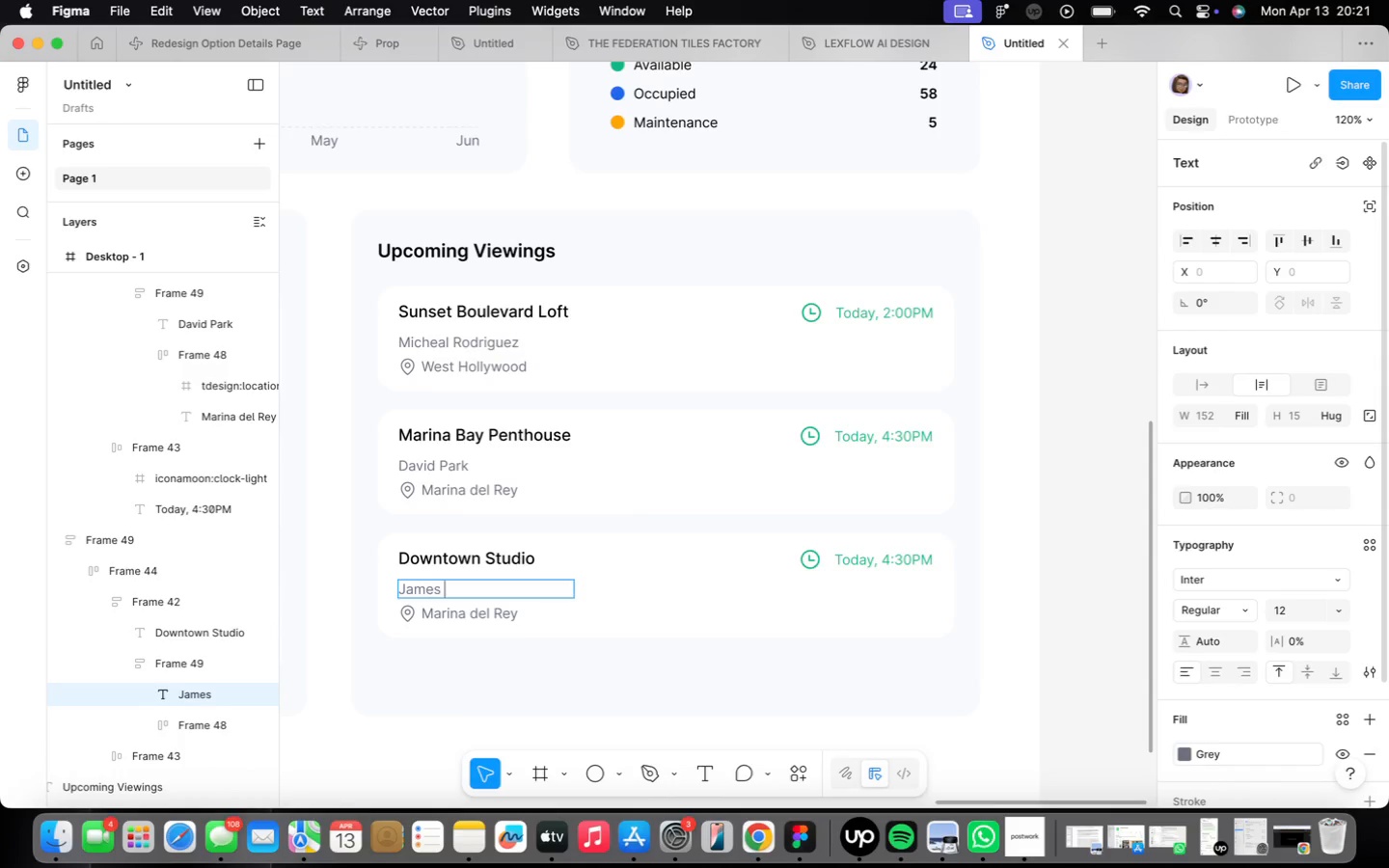 
left_click([465, 616])
 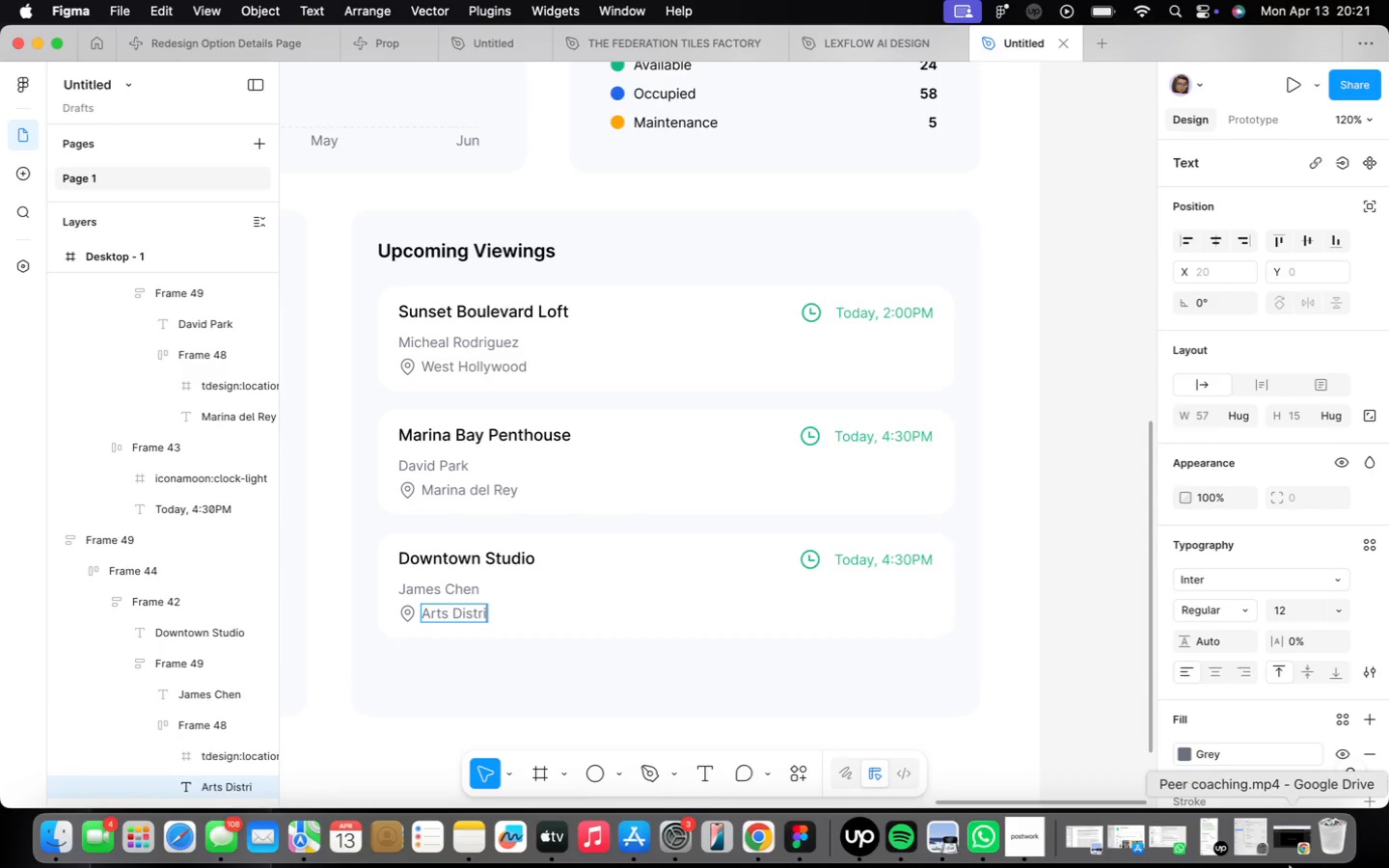 
type(Arts District)
 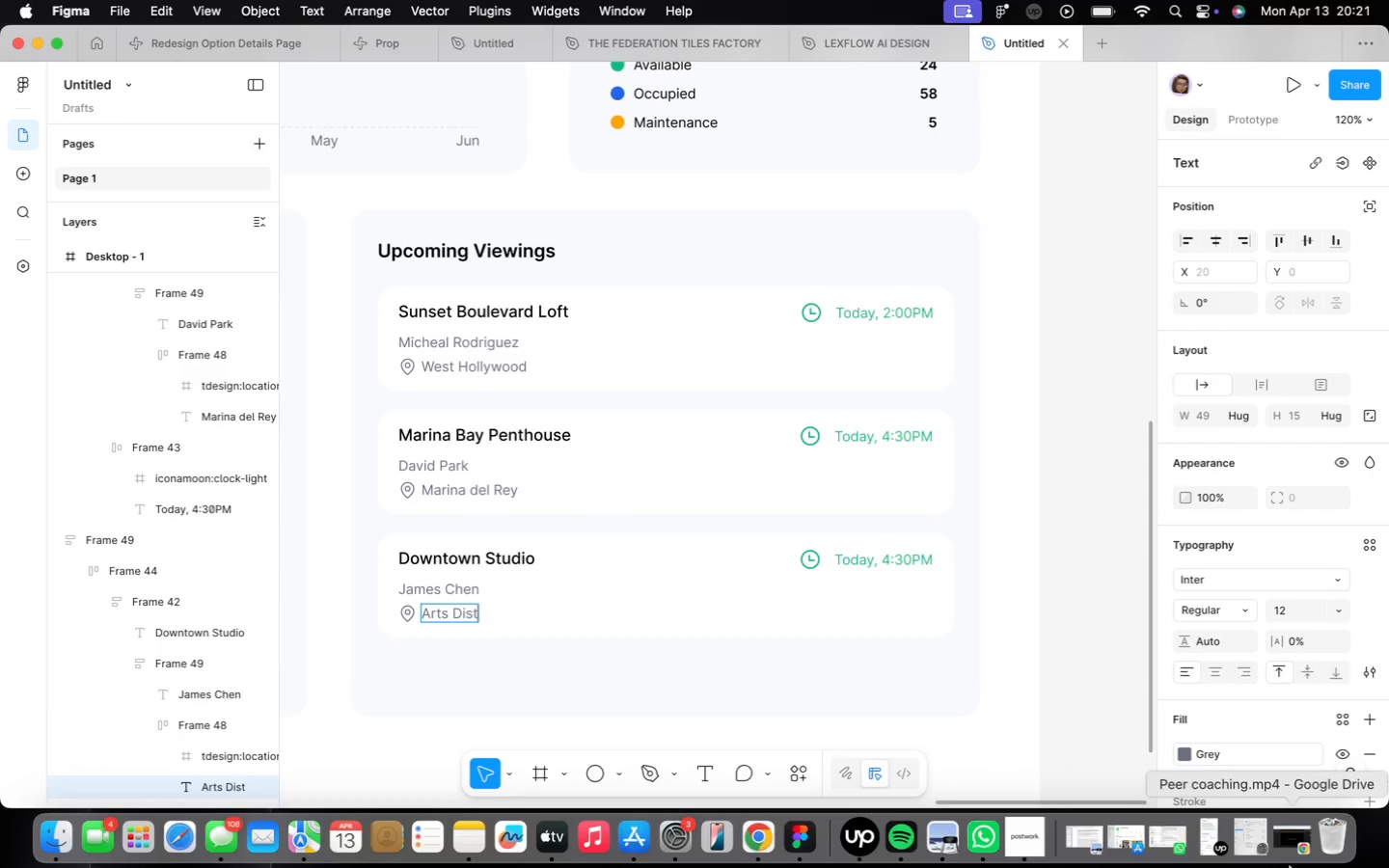 
double_click([868, 556])
 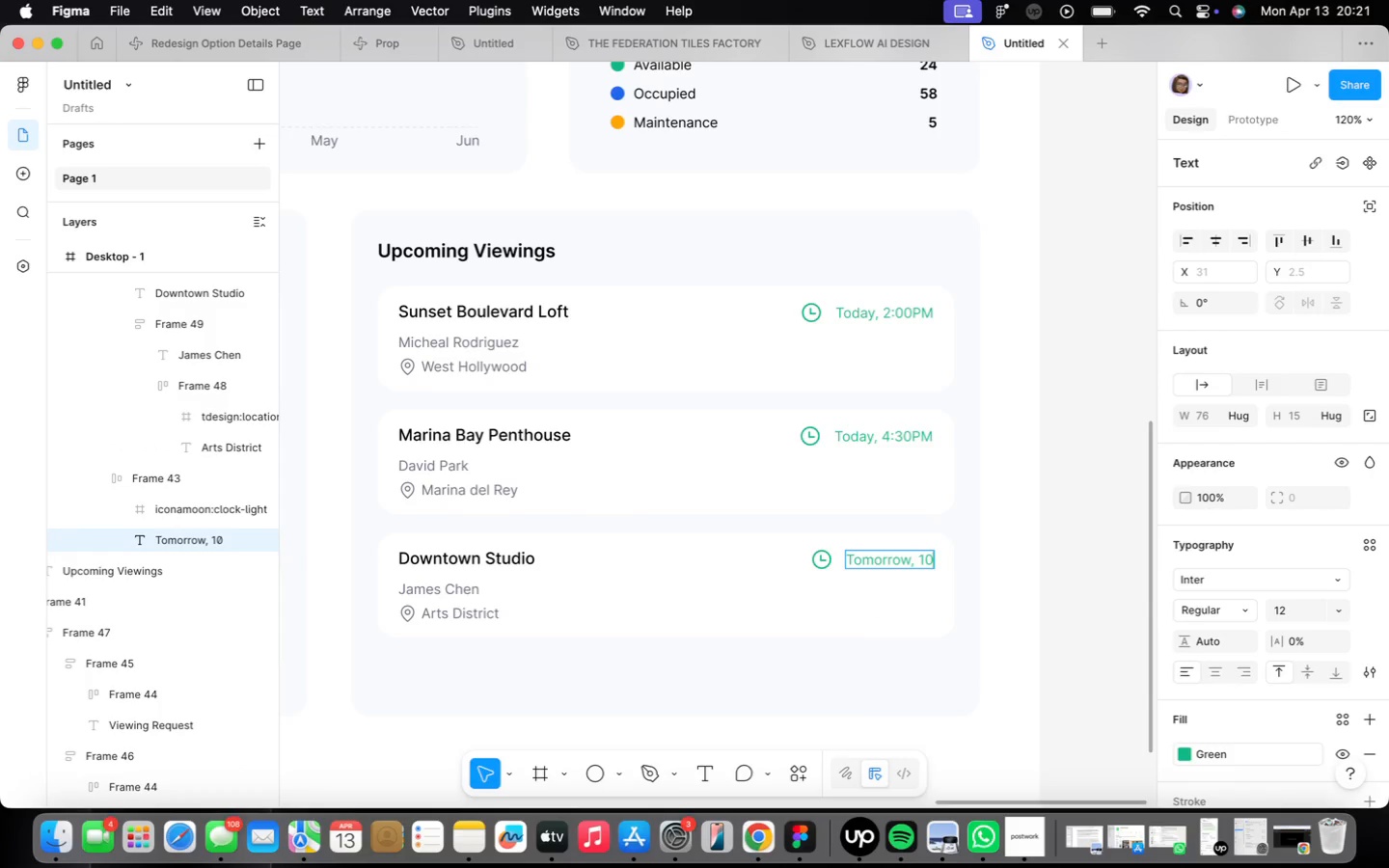 
type(Tomorrow )
key(Backspace)
type(, 10:00)
 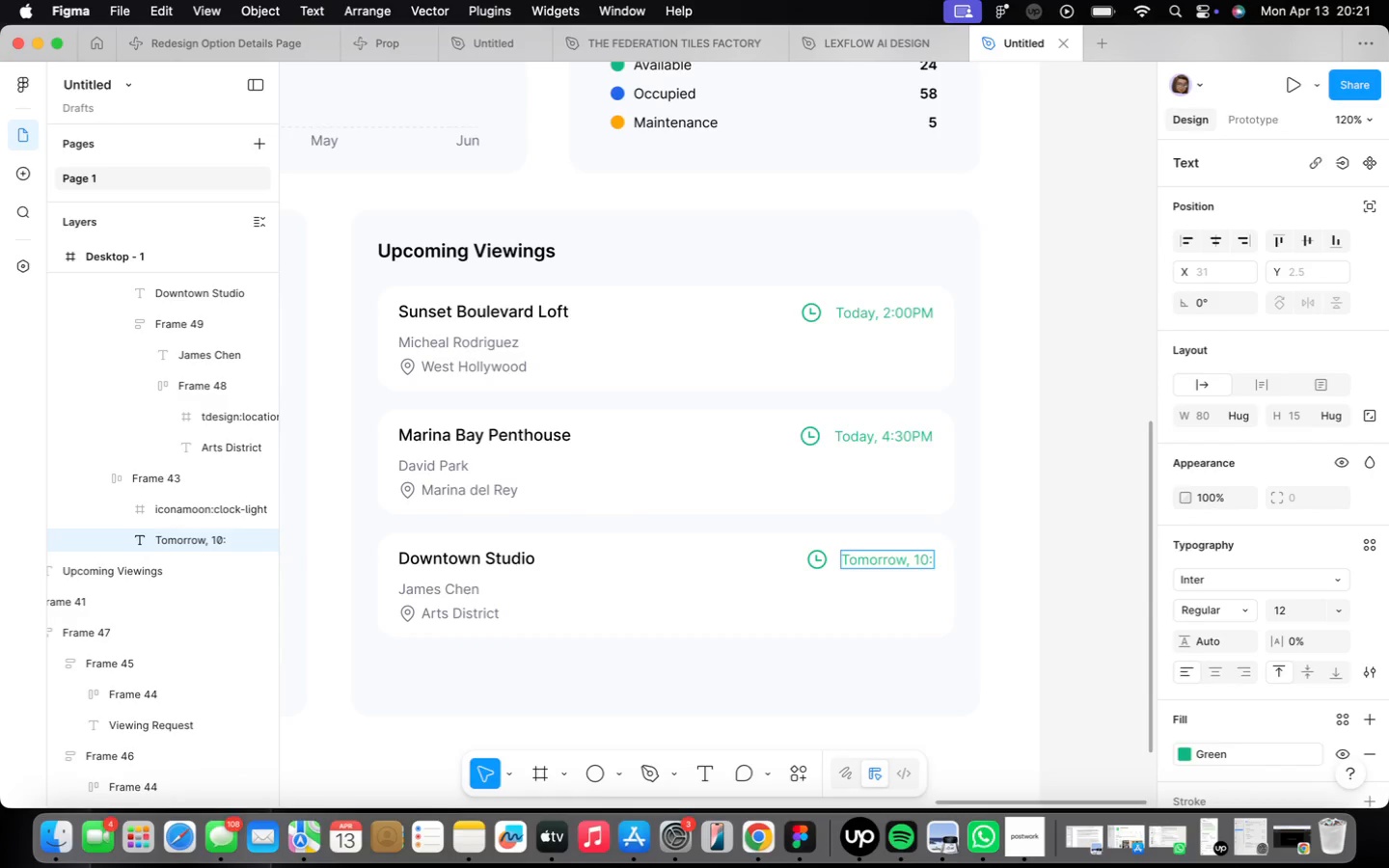 
type(AM)
 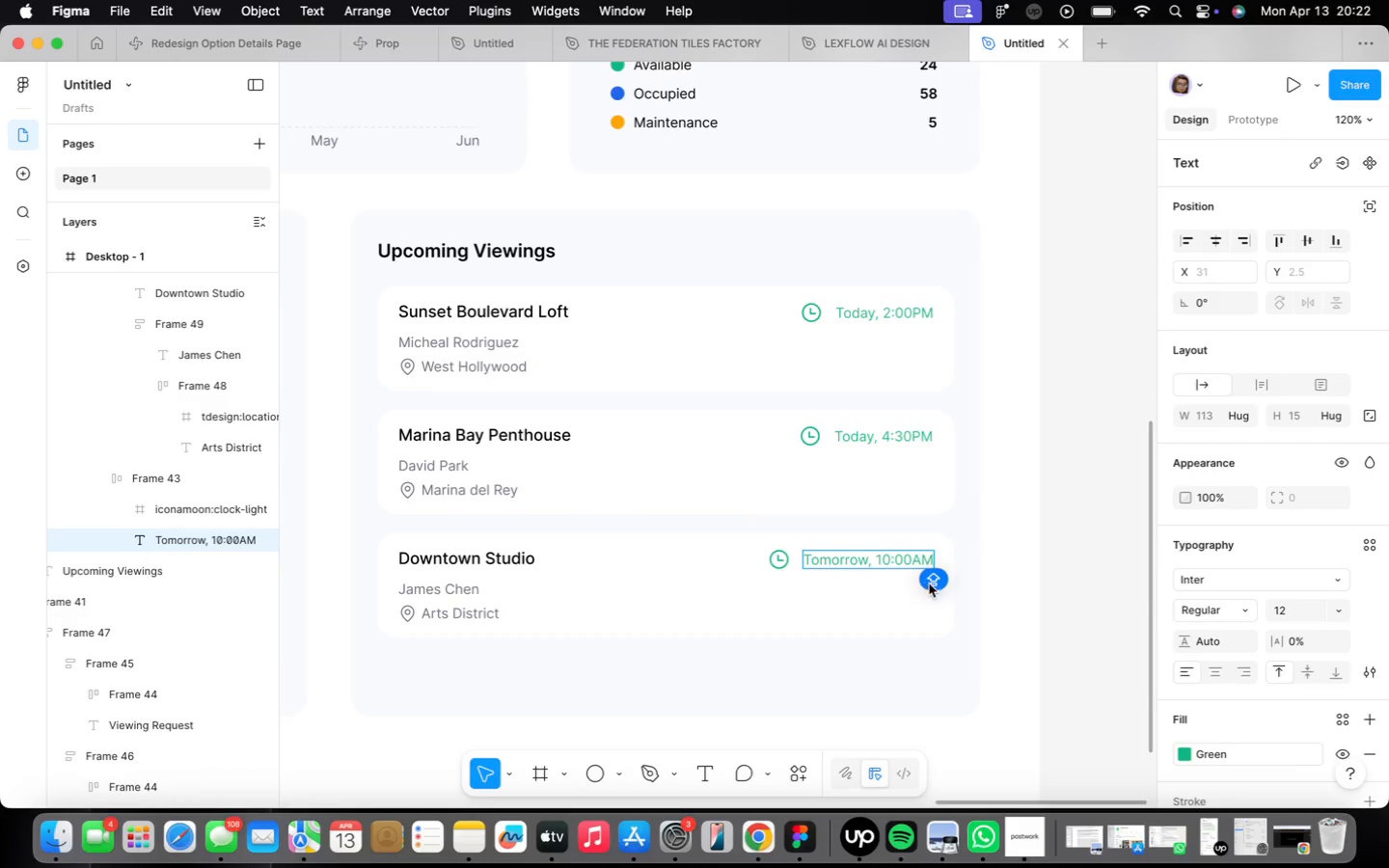 
left_click([879, 670])
 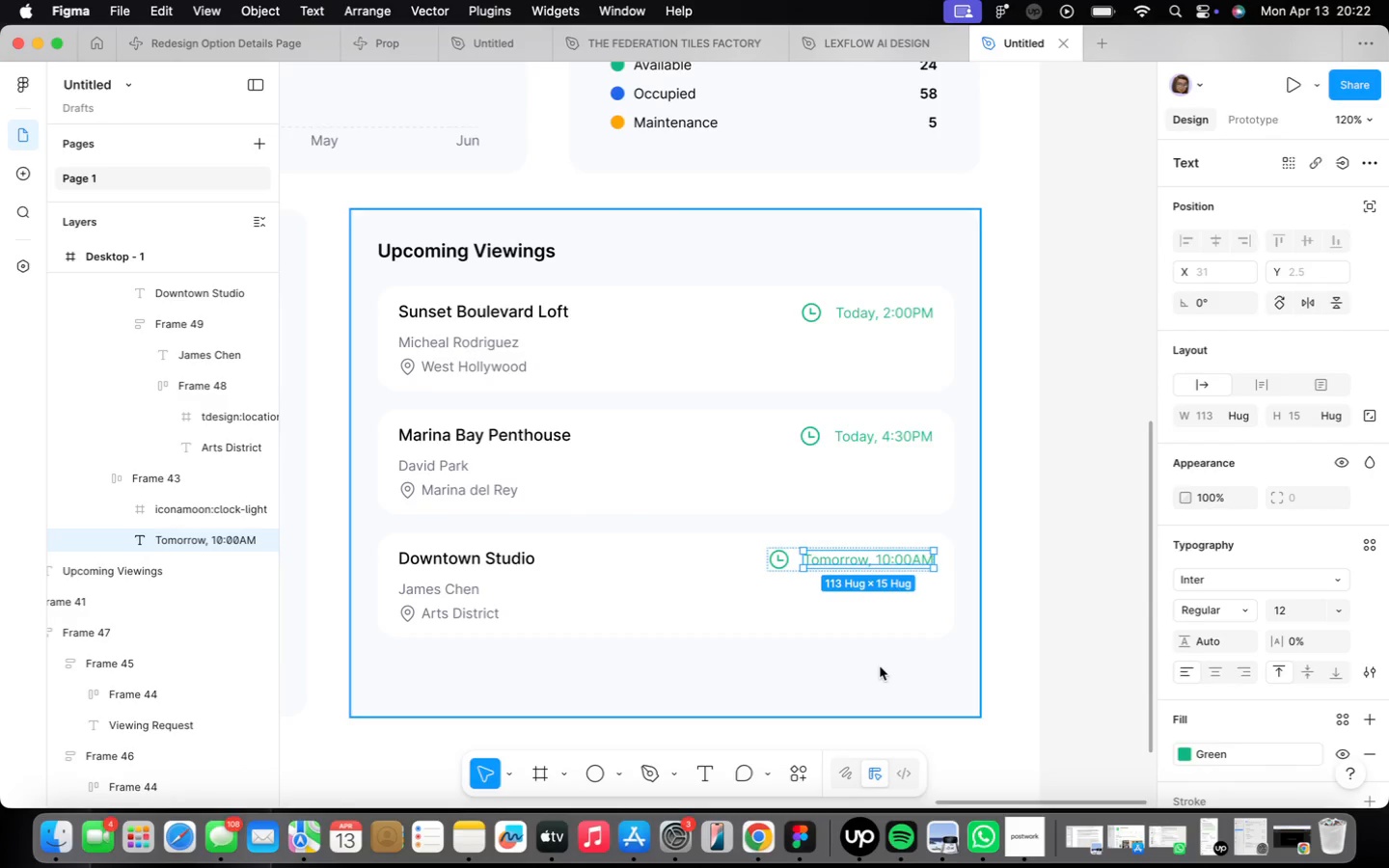 
scroll: coordinate [842, 701], scroll_direction: down, amount: 7.0
 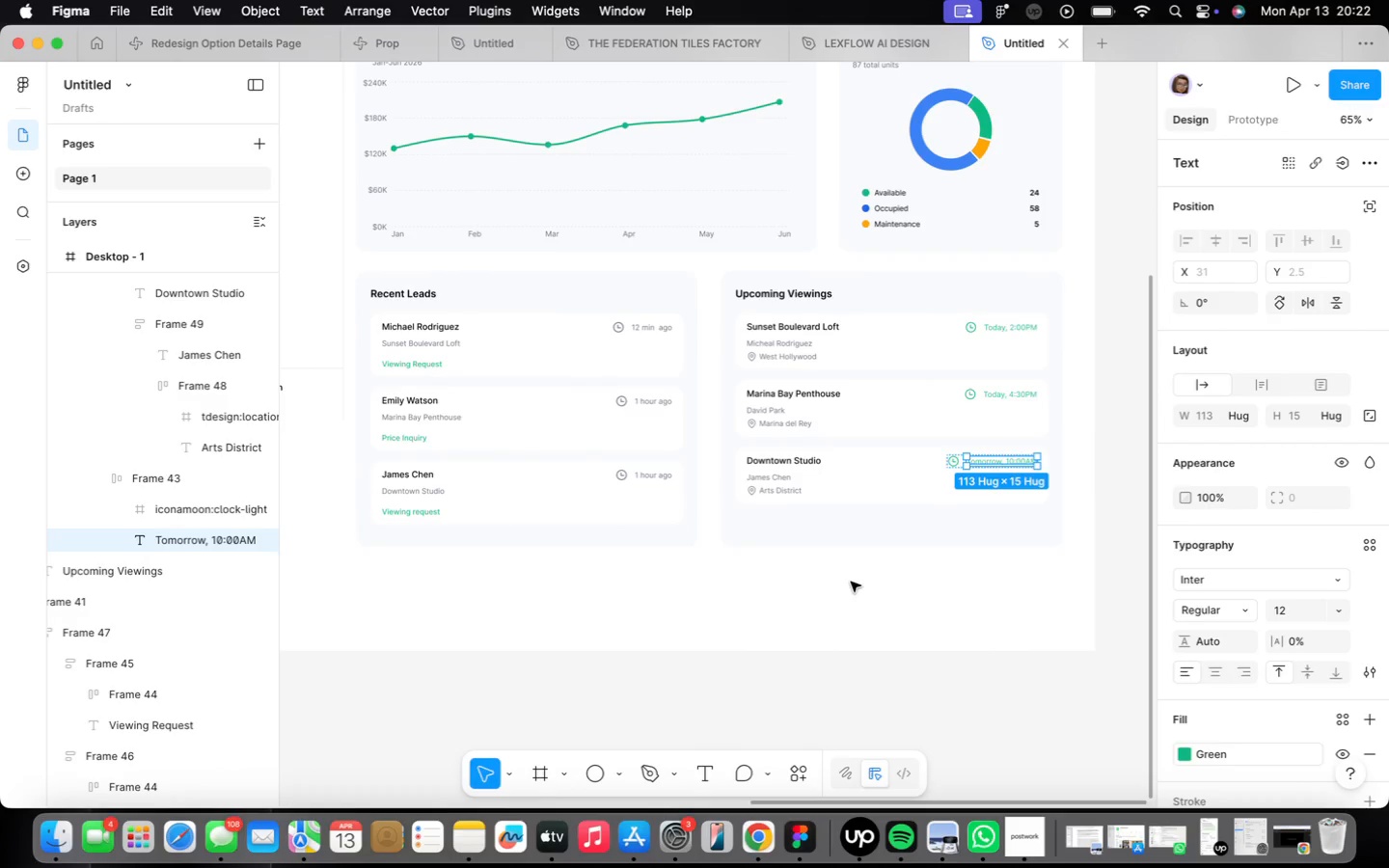 
wait(5.0)
 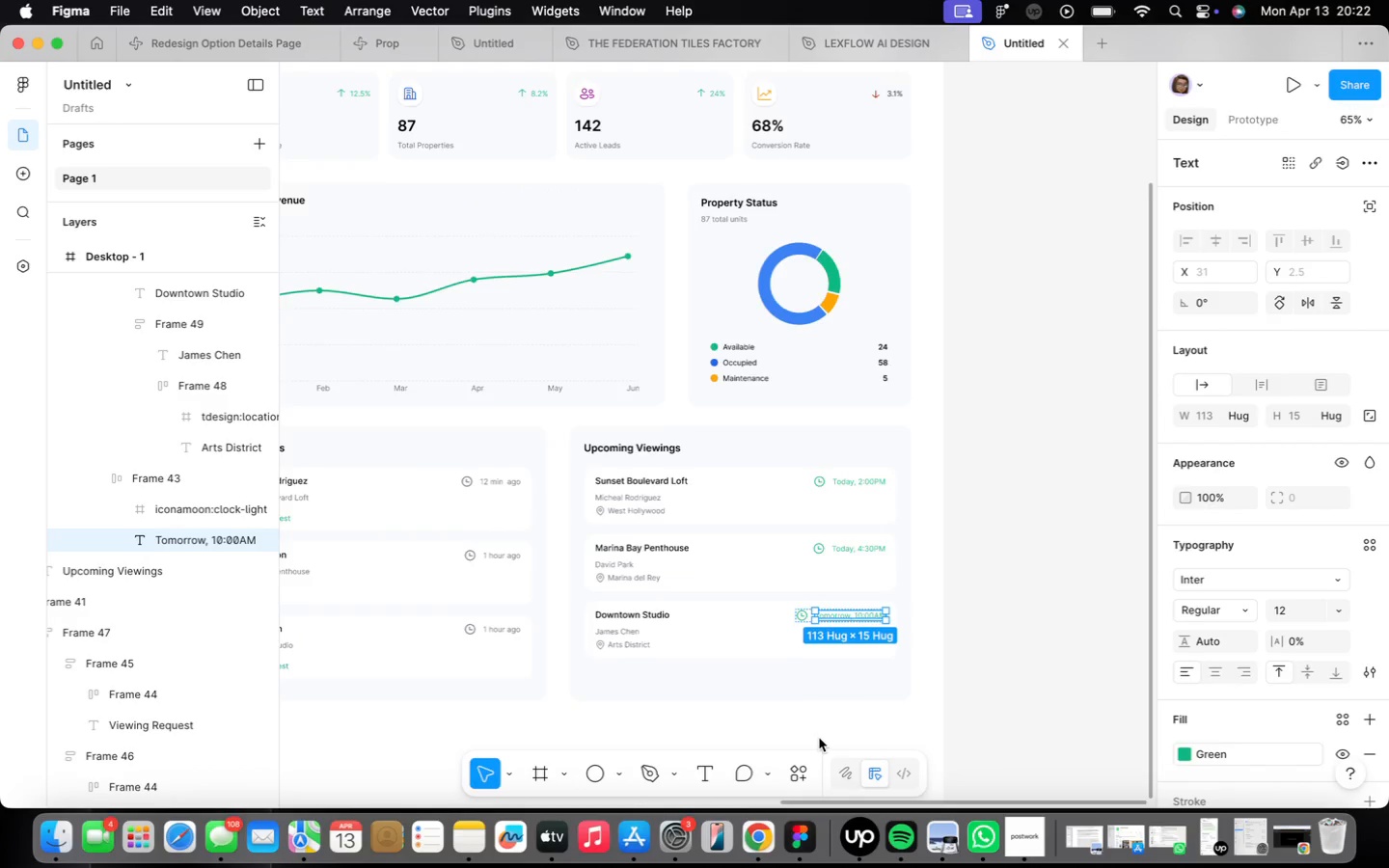 
left_click([641, 528])
 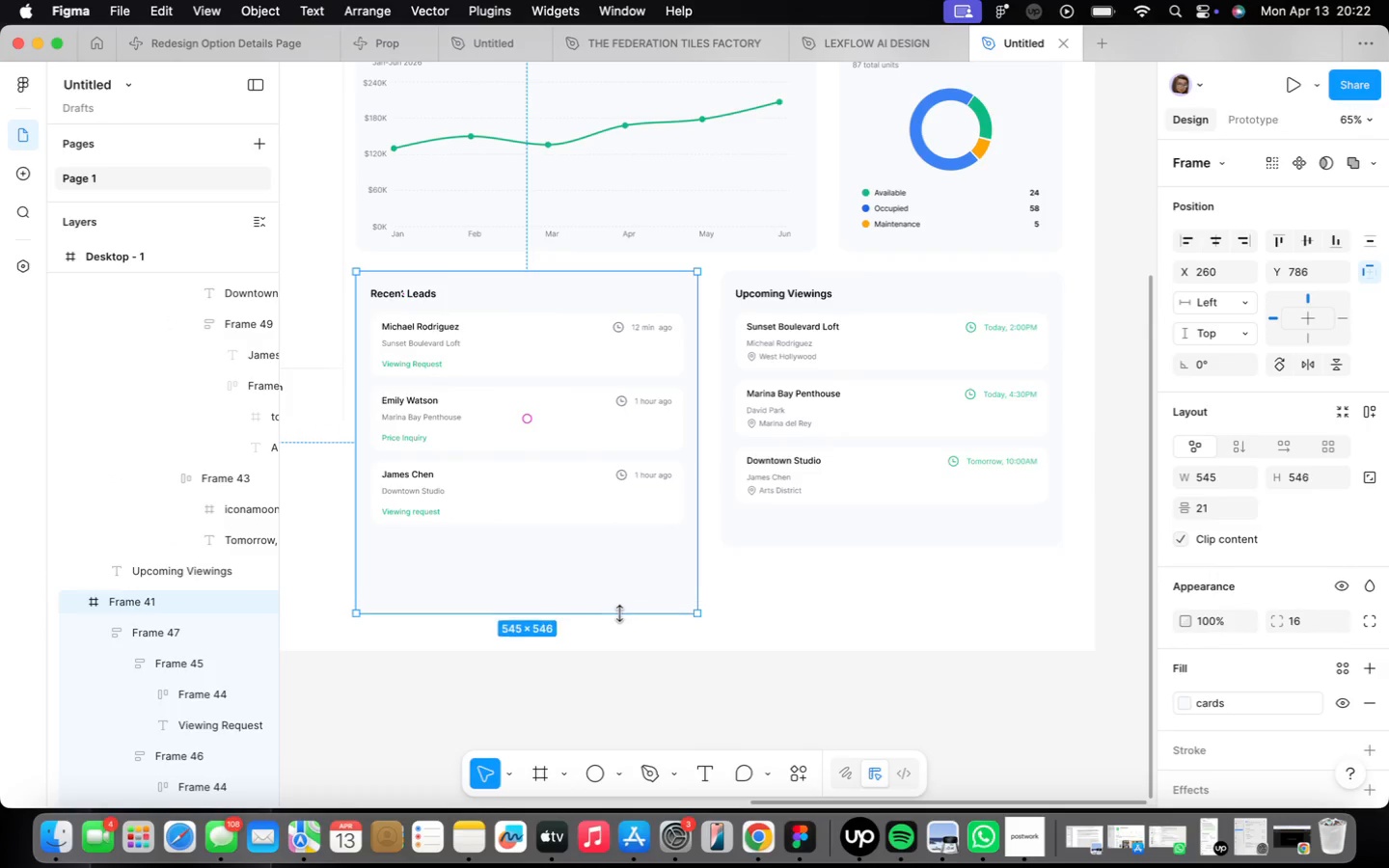 
left_click_drag(start_coordinate=[622, 545], to_coordinate=[619, 618])
 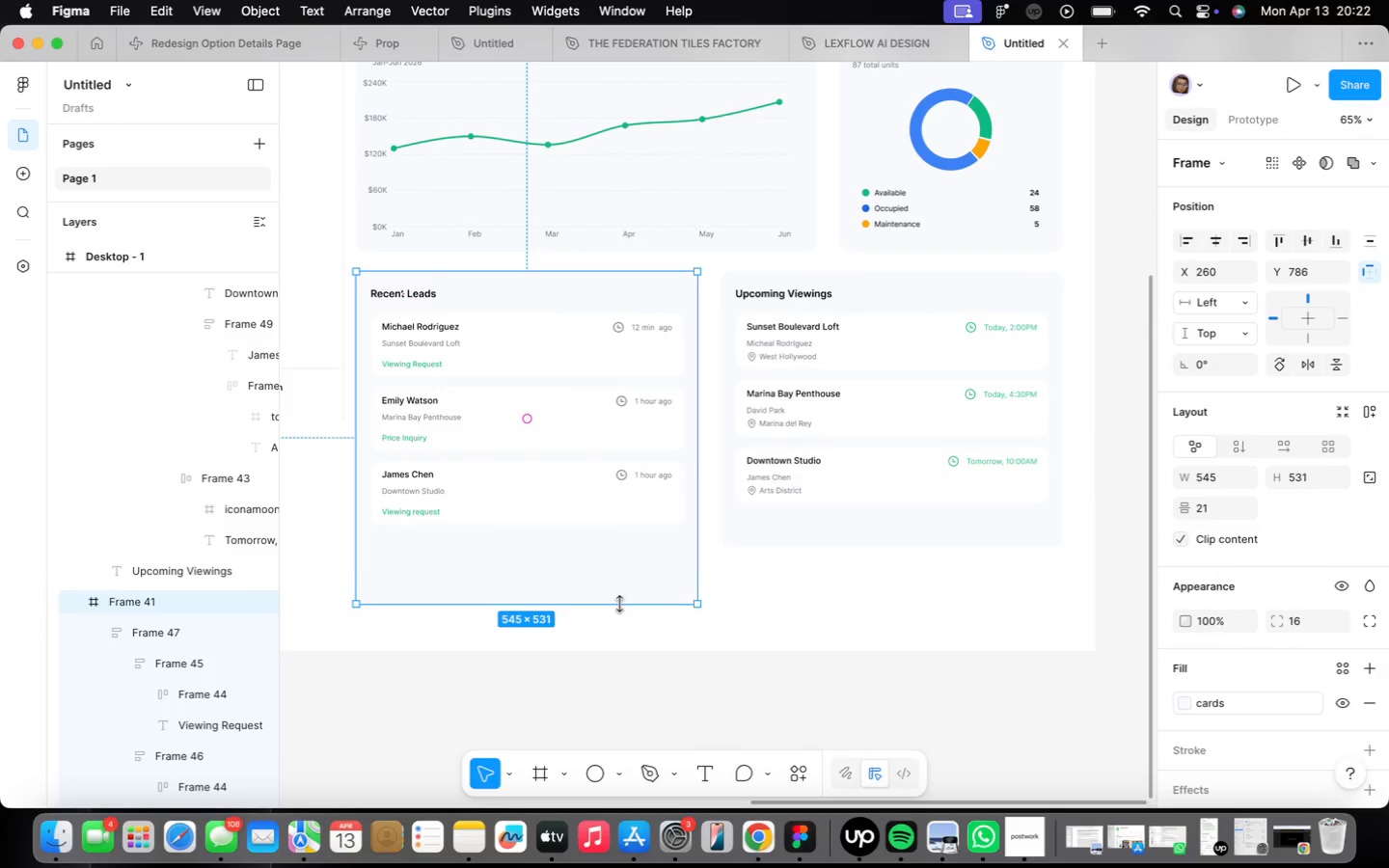 
left_click([583, 460])
 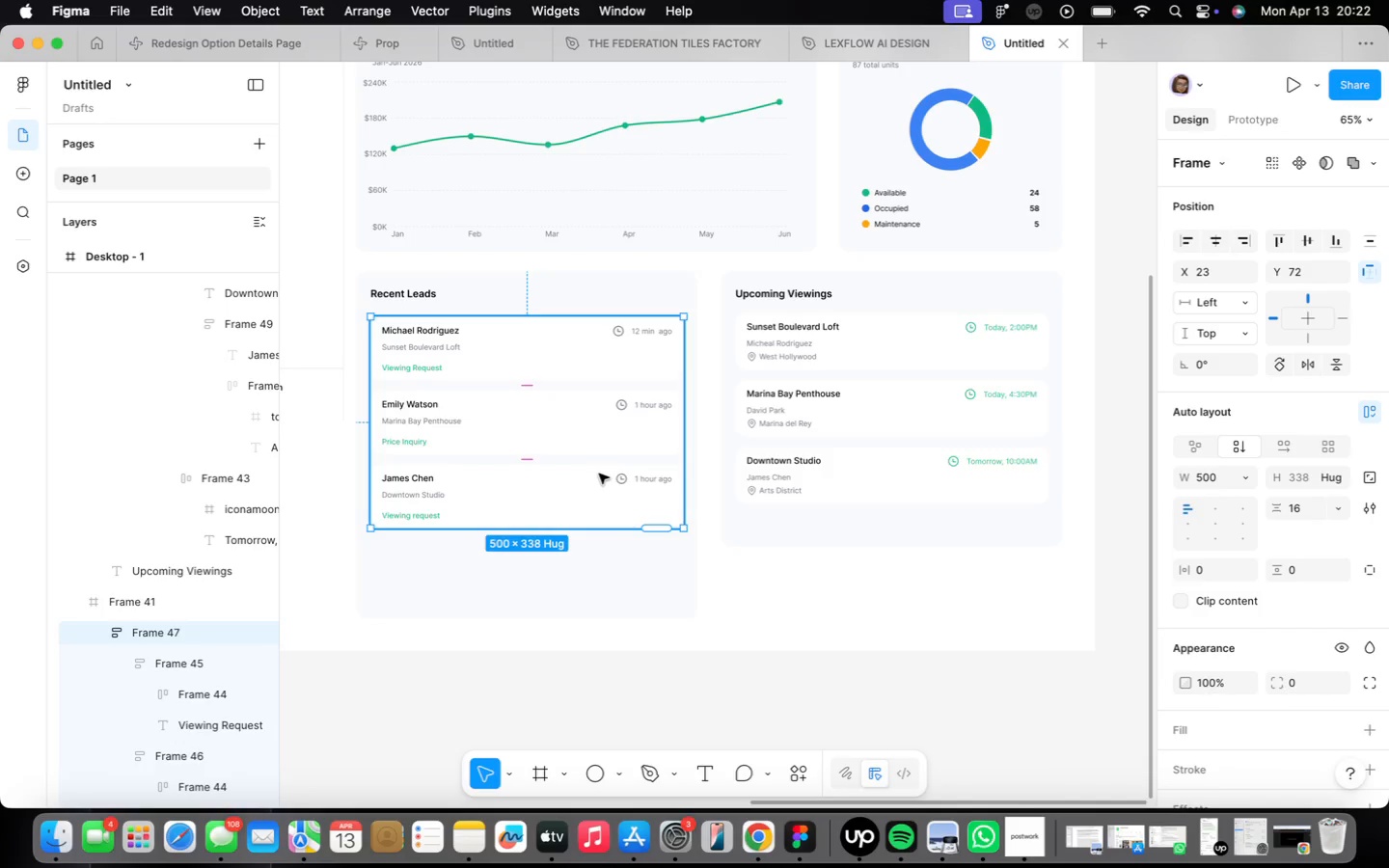 
key(Meta+CommandLeft)
 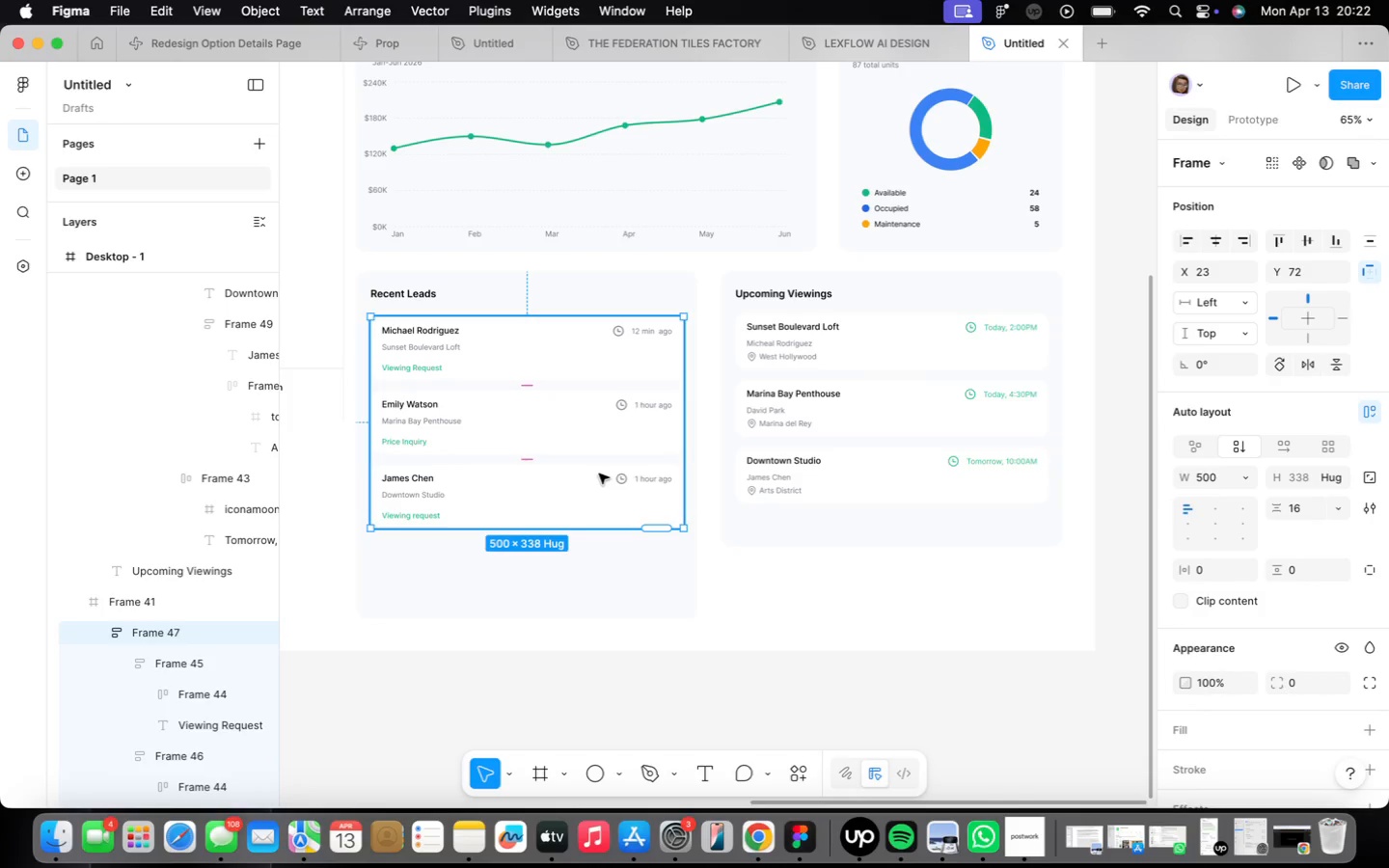 
key(Meta+Z)
 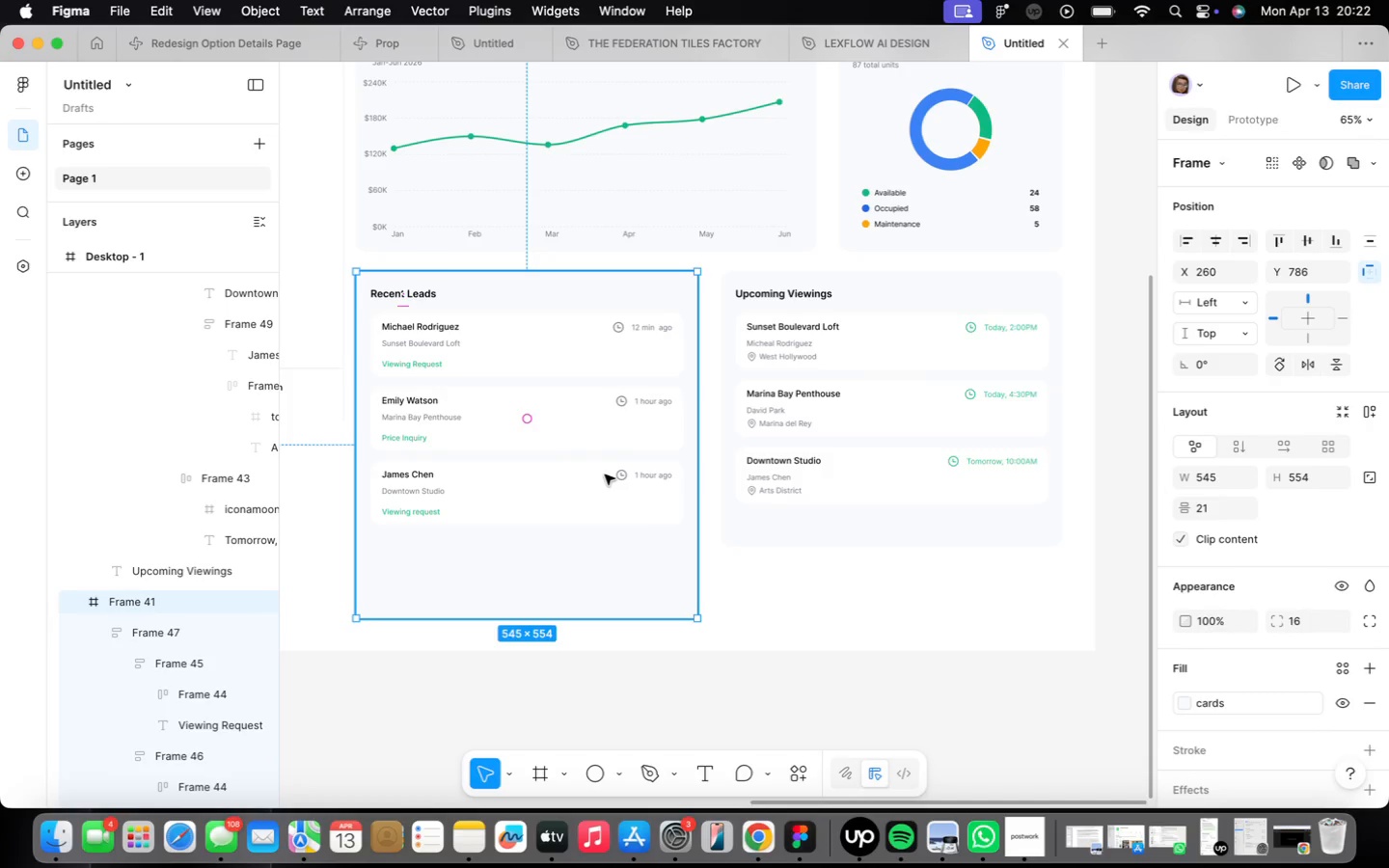 
double_click([604, 475])
 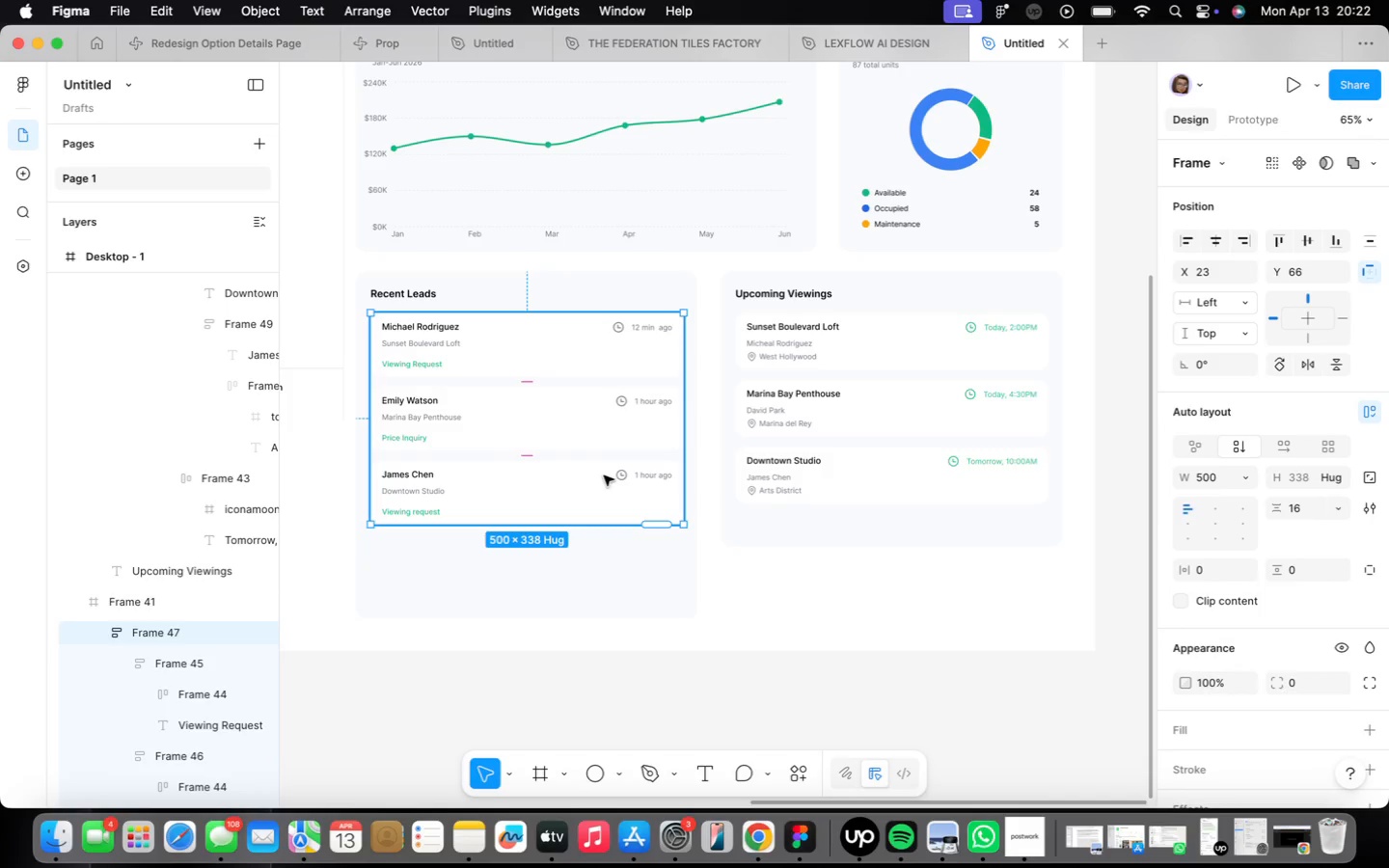 
left_click([604, 475])
 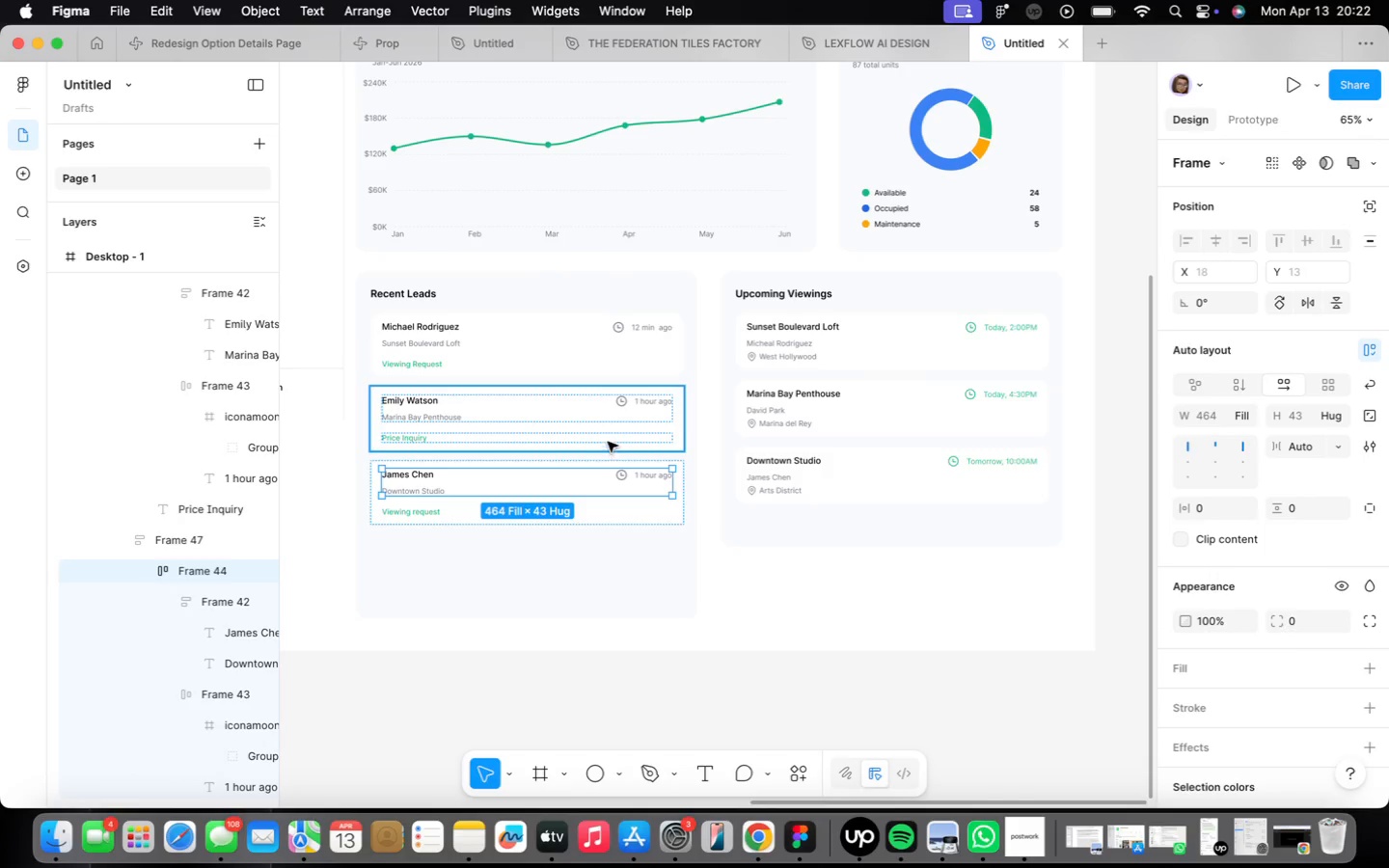 
left_click([605, 421])
 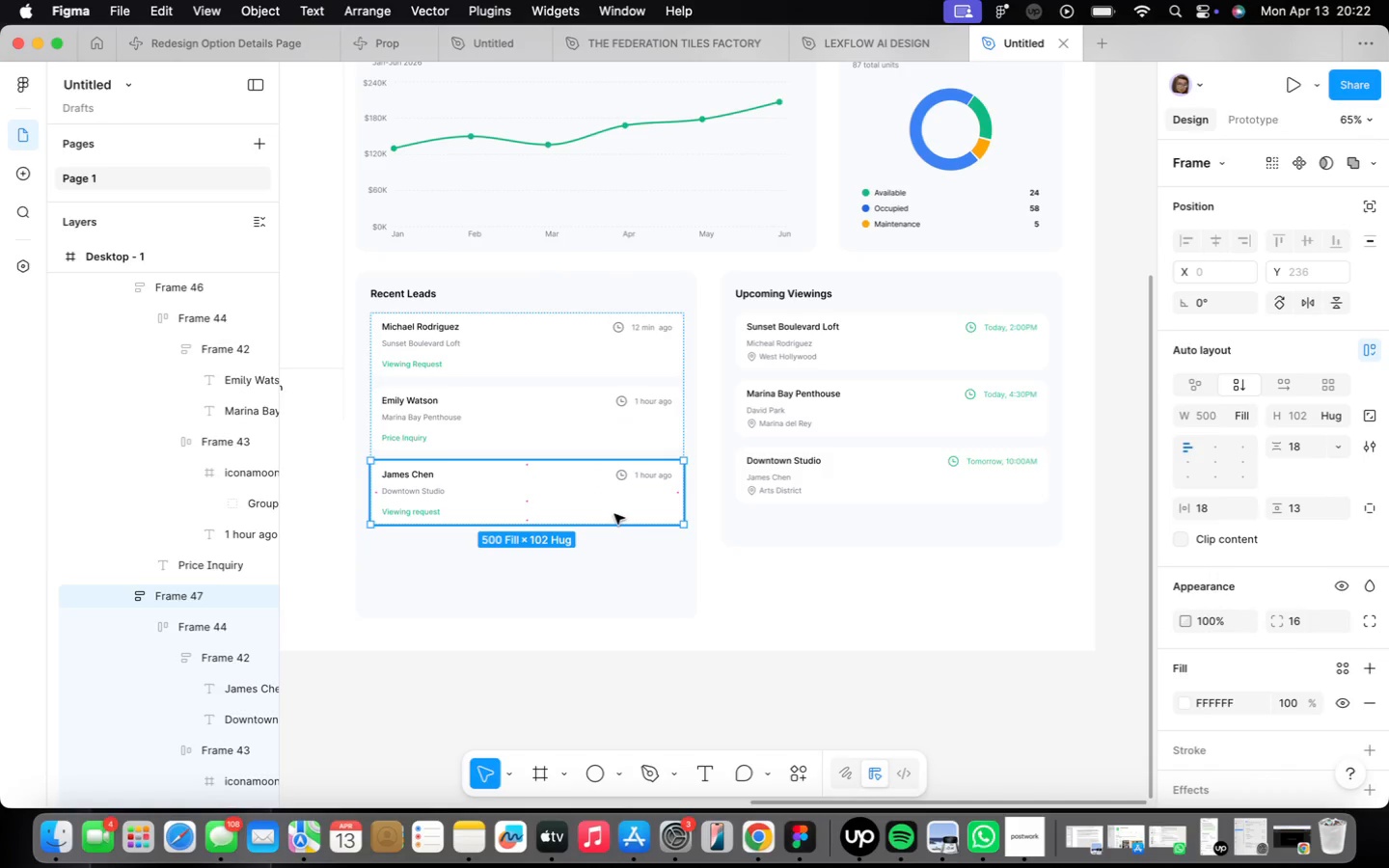 
key(Meta+CommandLeft)
 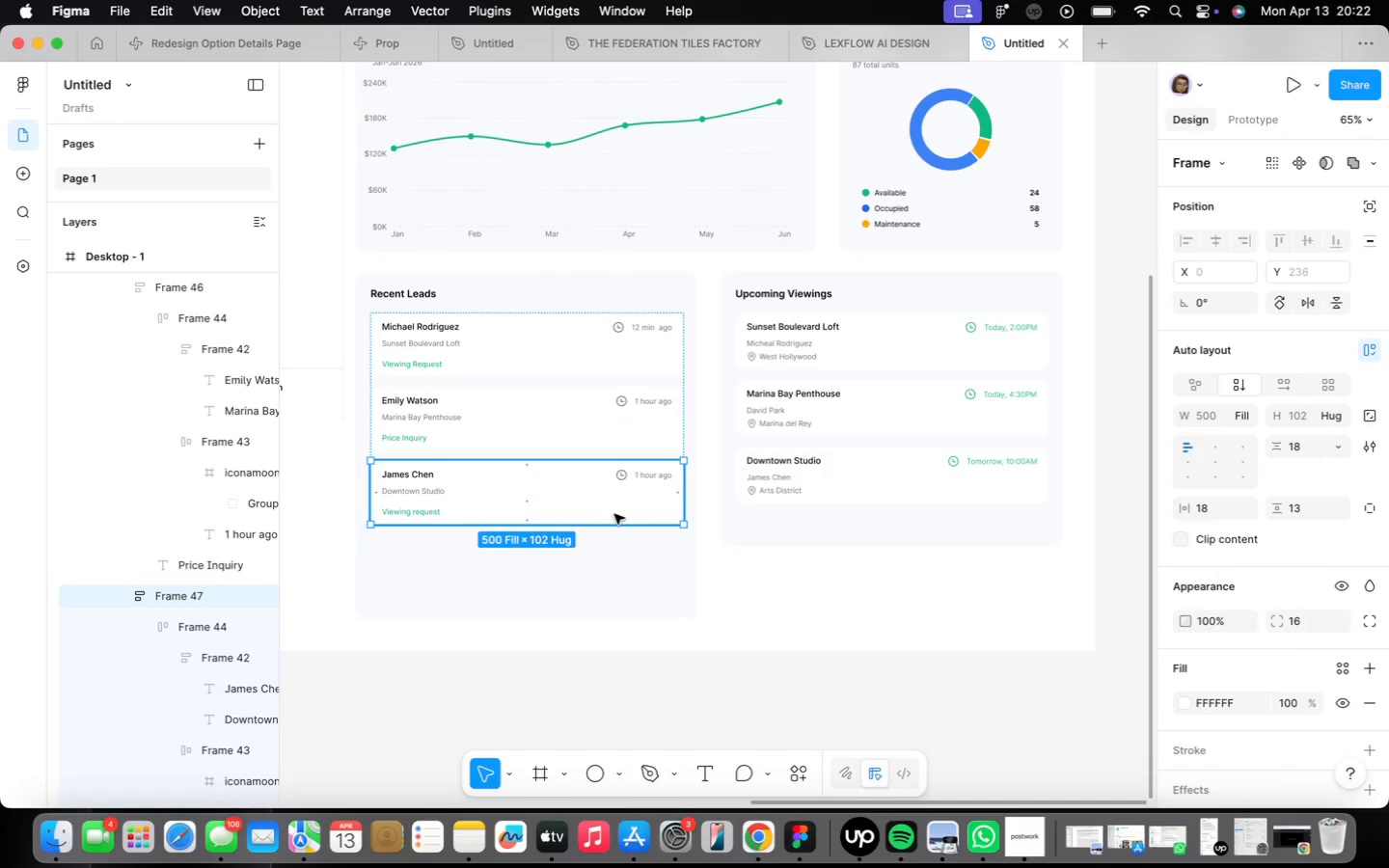 
key(Meta+D)
 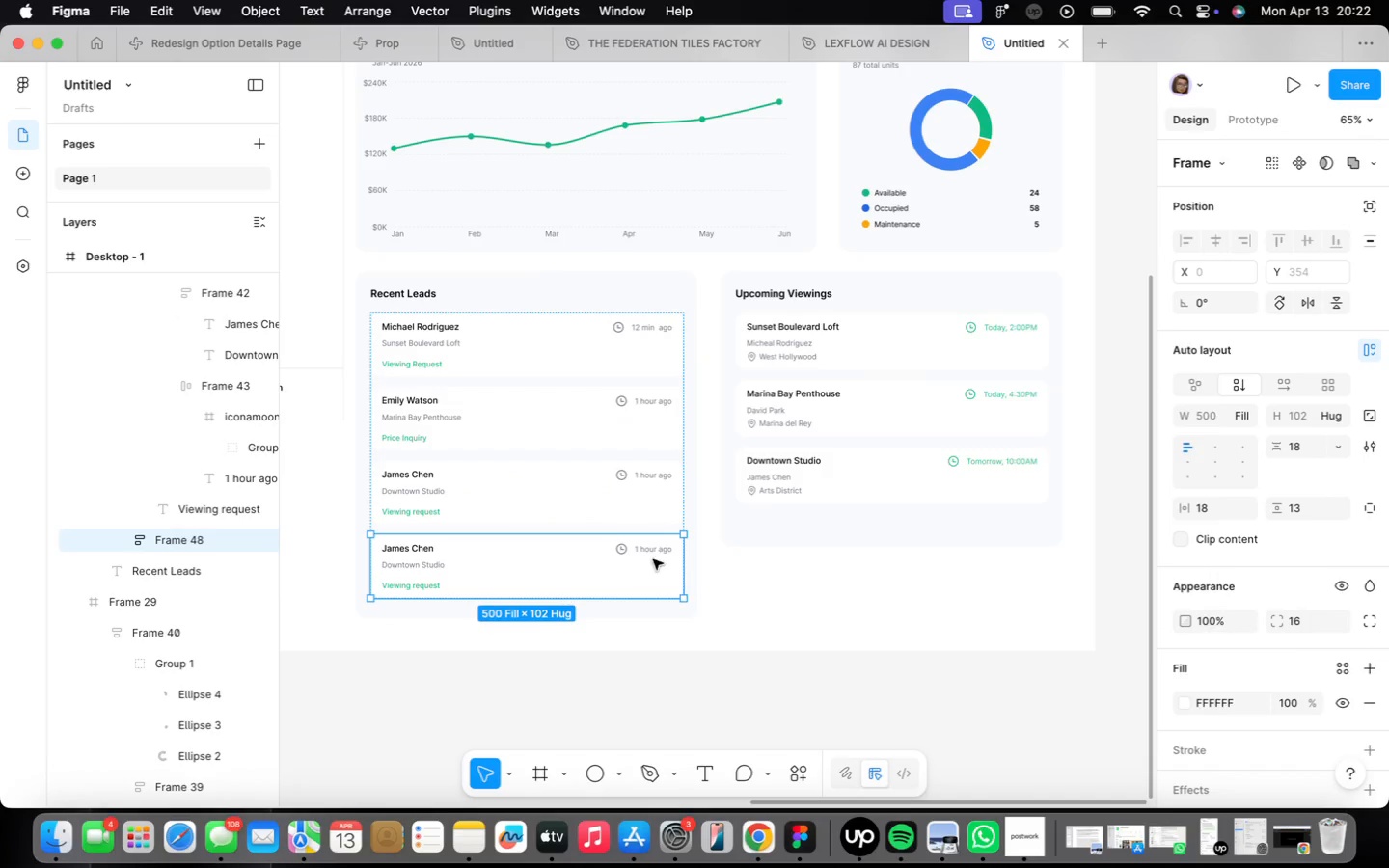 
left_click([756, 605])
 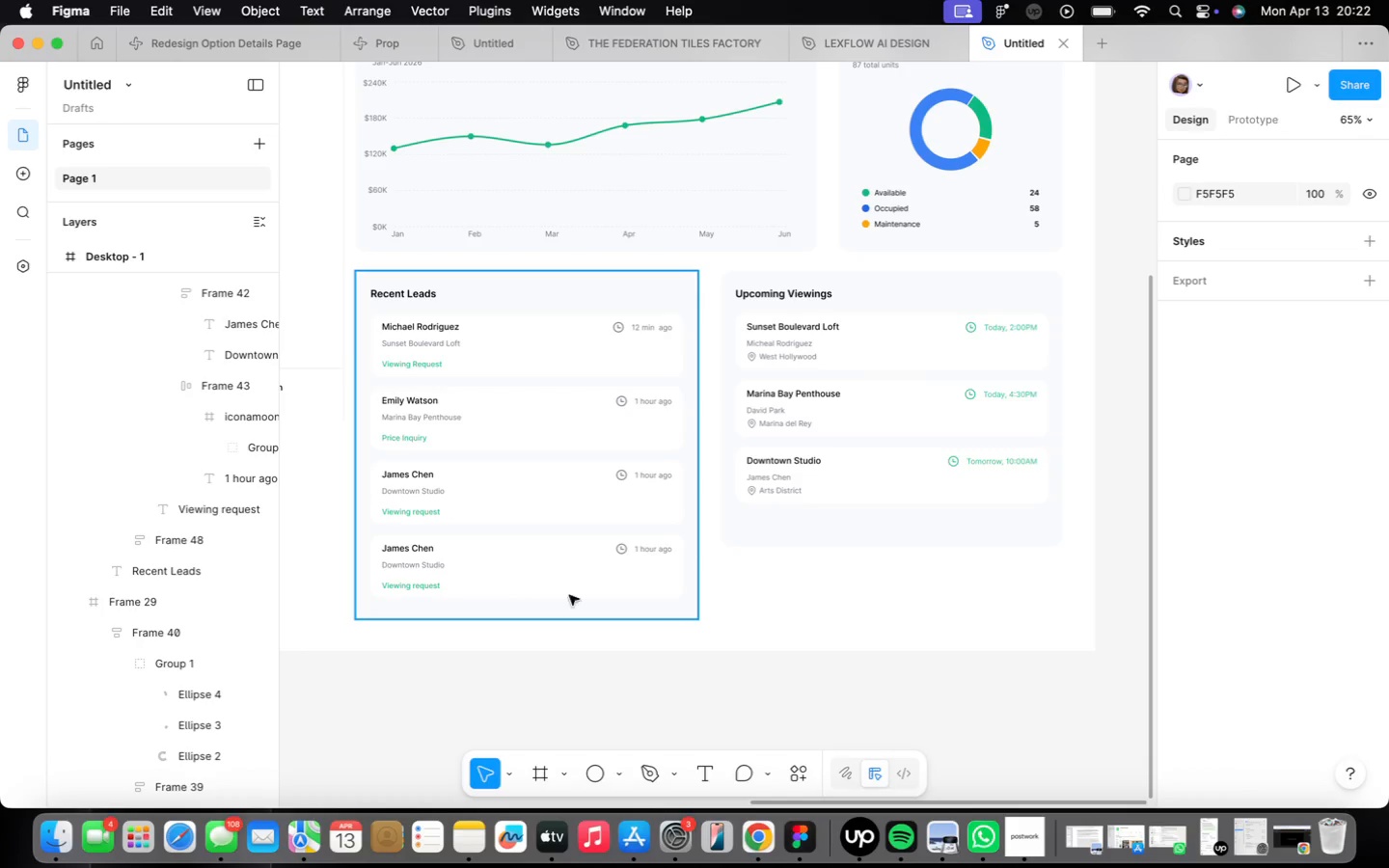 
left_click([785, 549])
 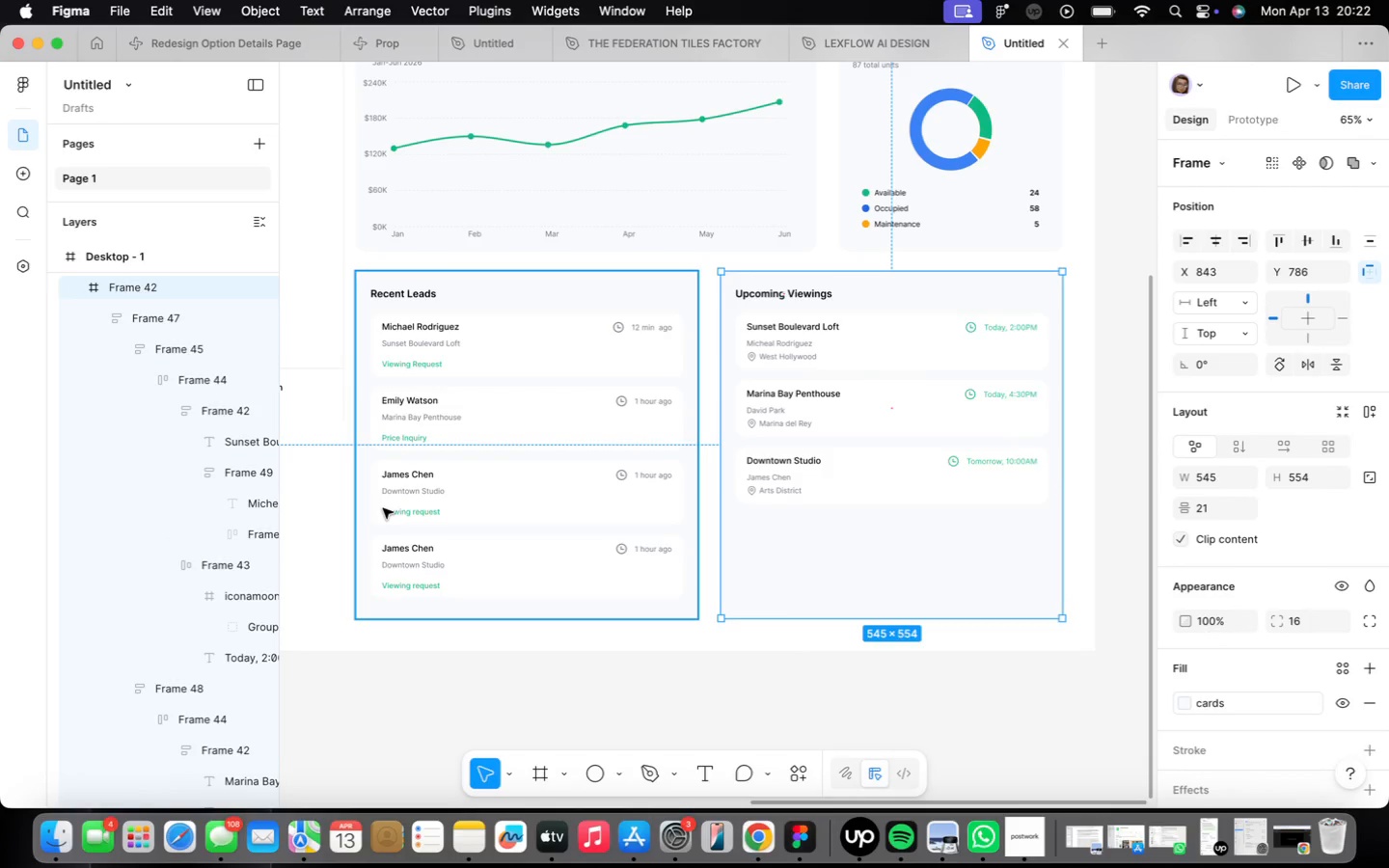 
left_click_drag(start_coordinate=[784, 550], to_coordinate=[797, 618])
 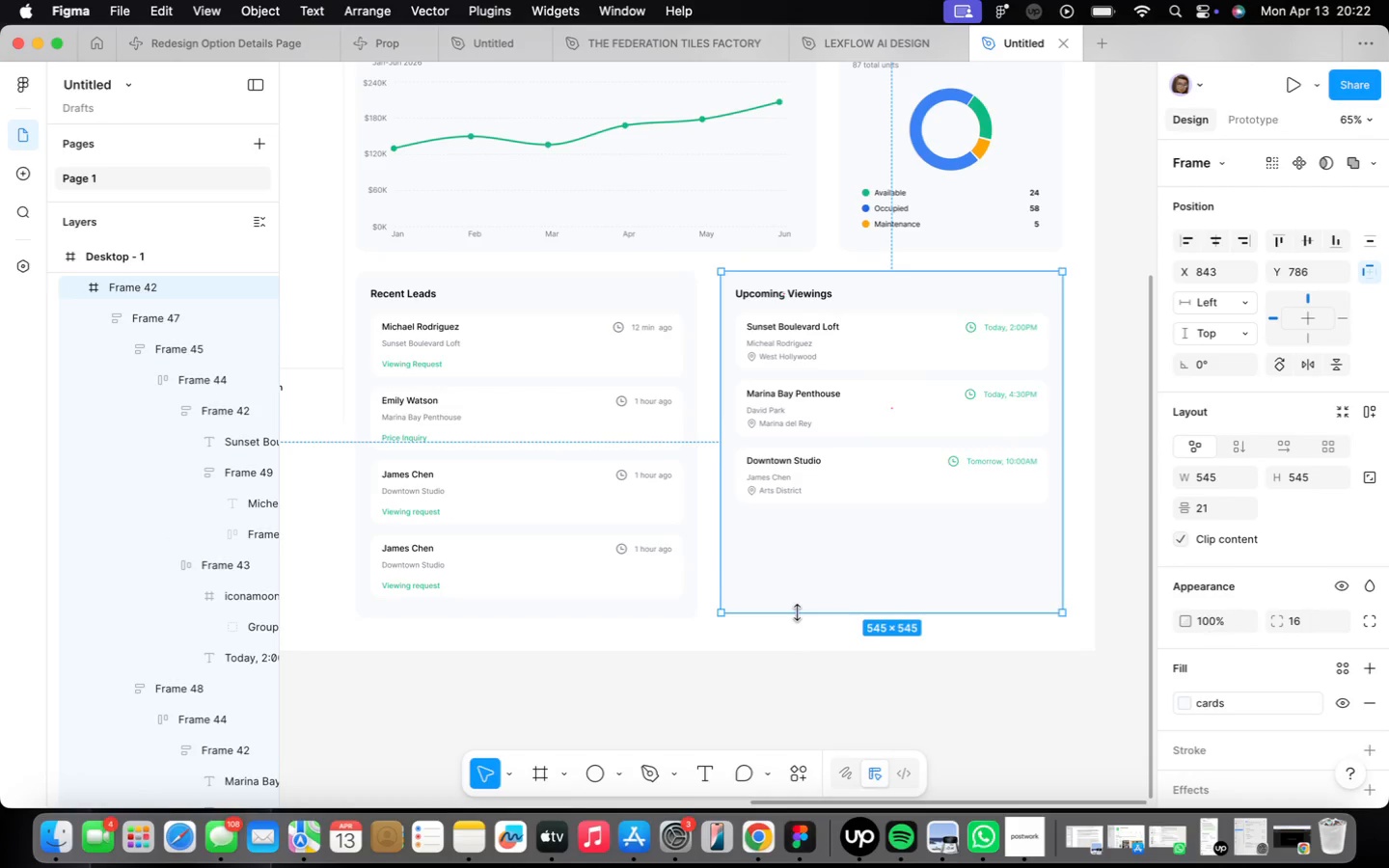 
double_click([400, 543])
 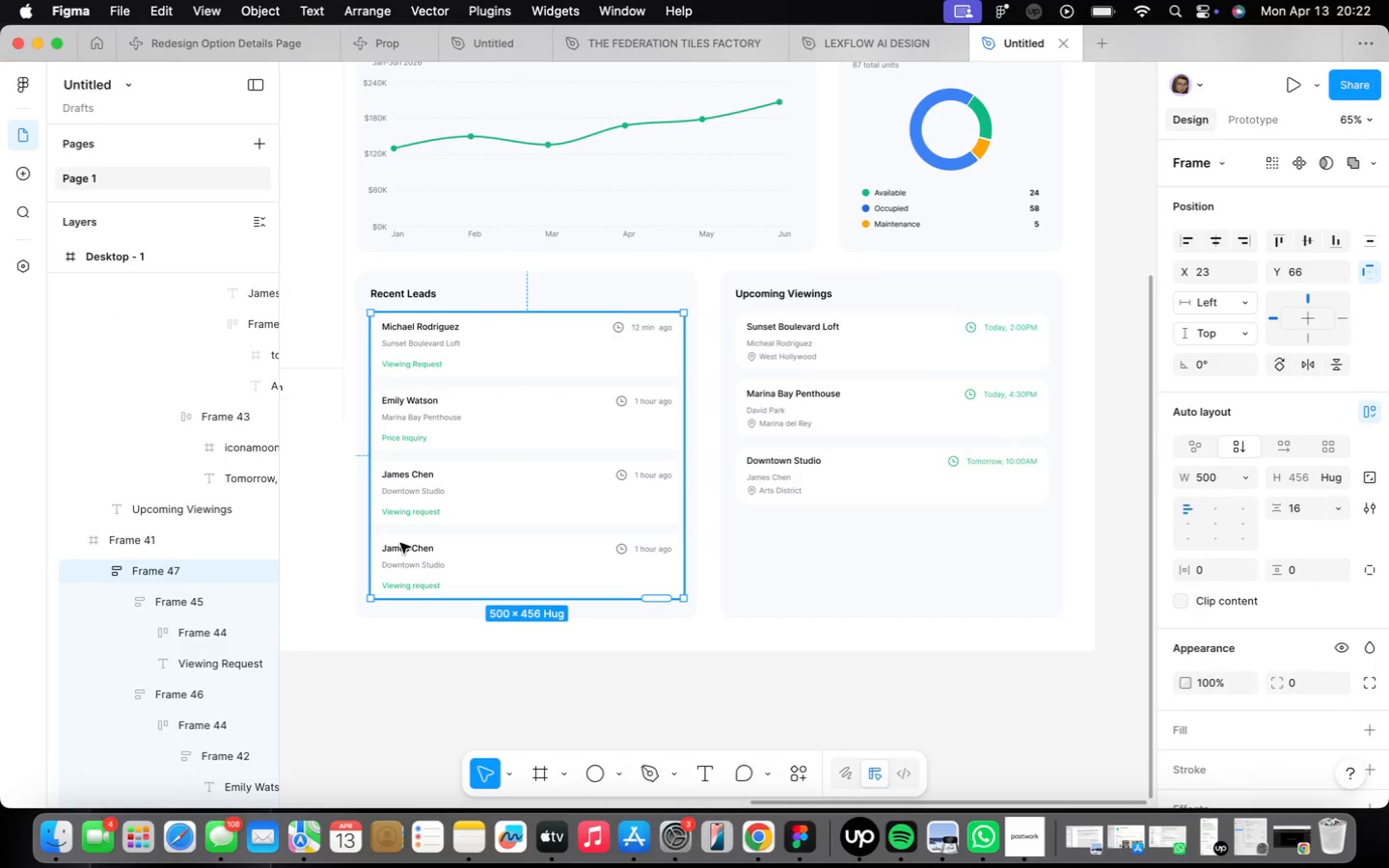 
triple_click([400, 543])
 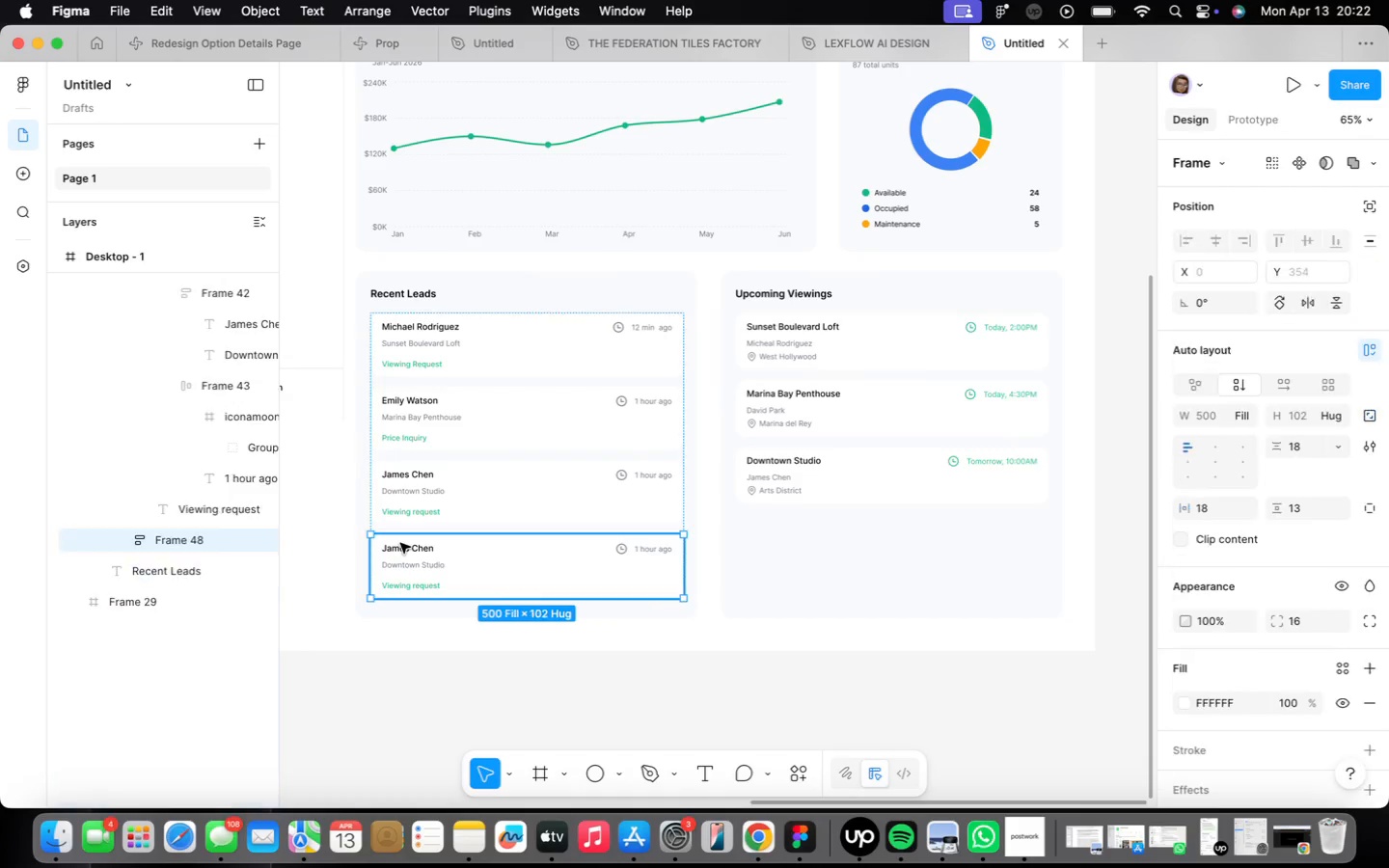 
triple_click([400, 543])
 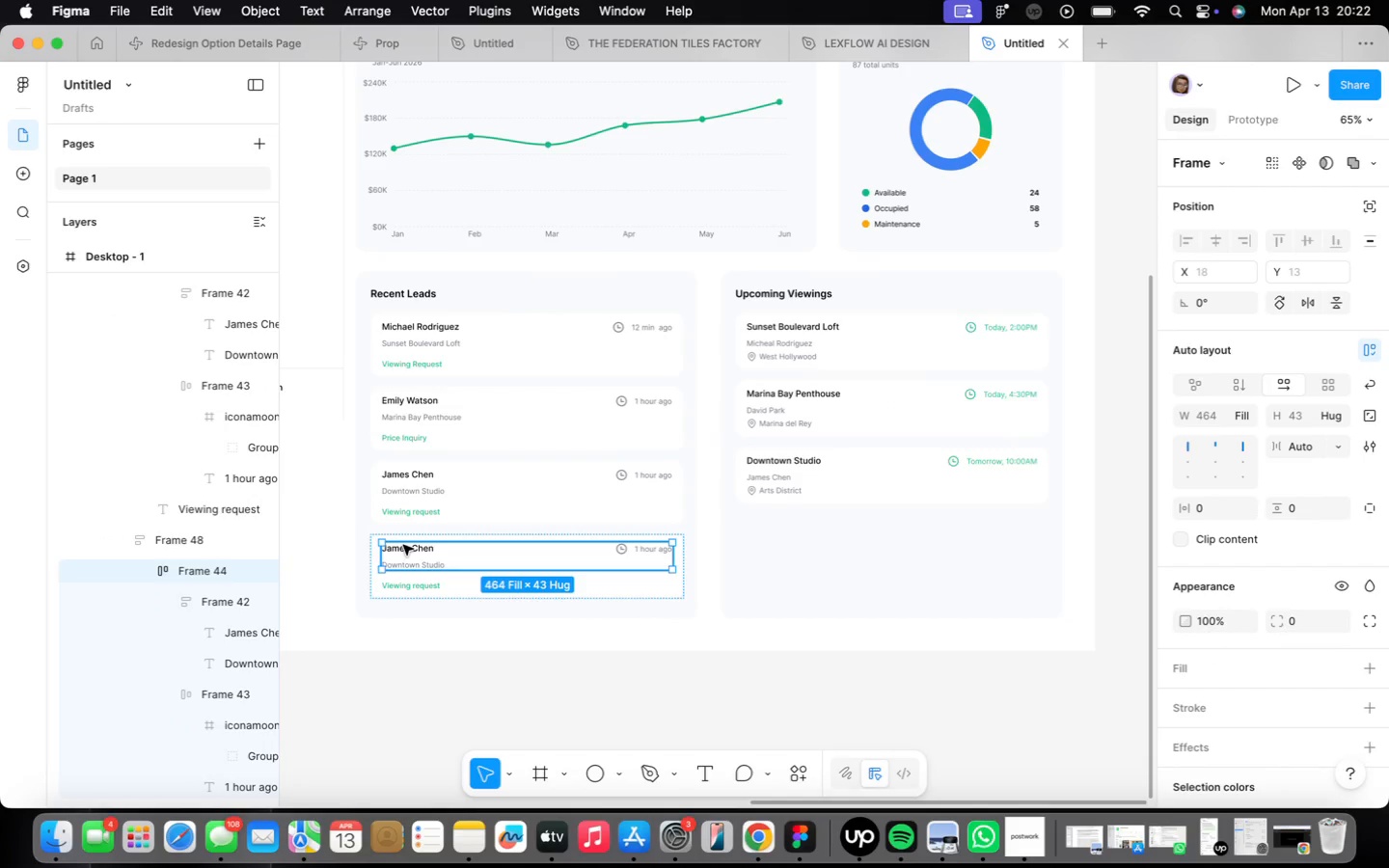 
scroll: coordinate [398, 557], scroll_direction: up, amount: 16.0
 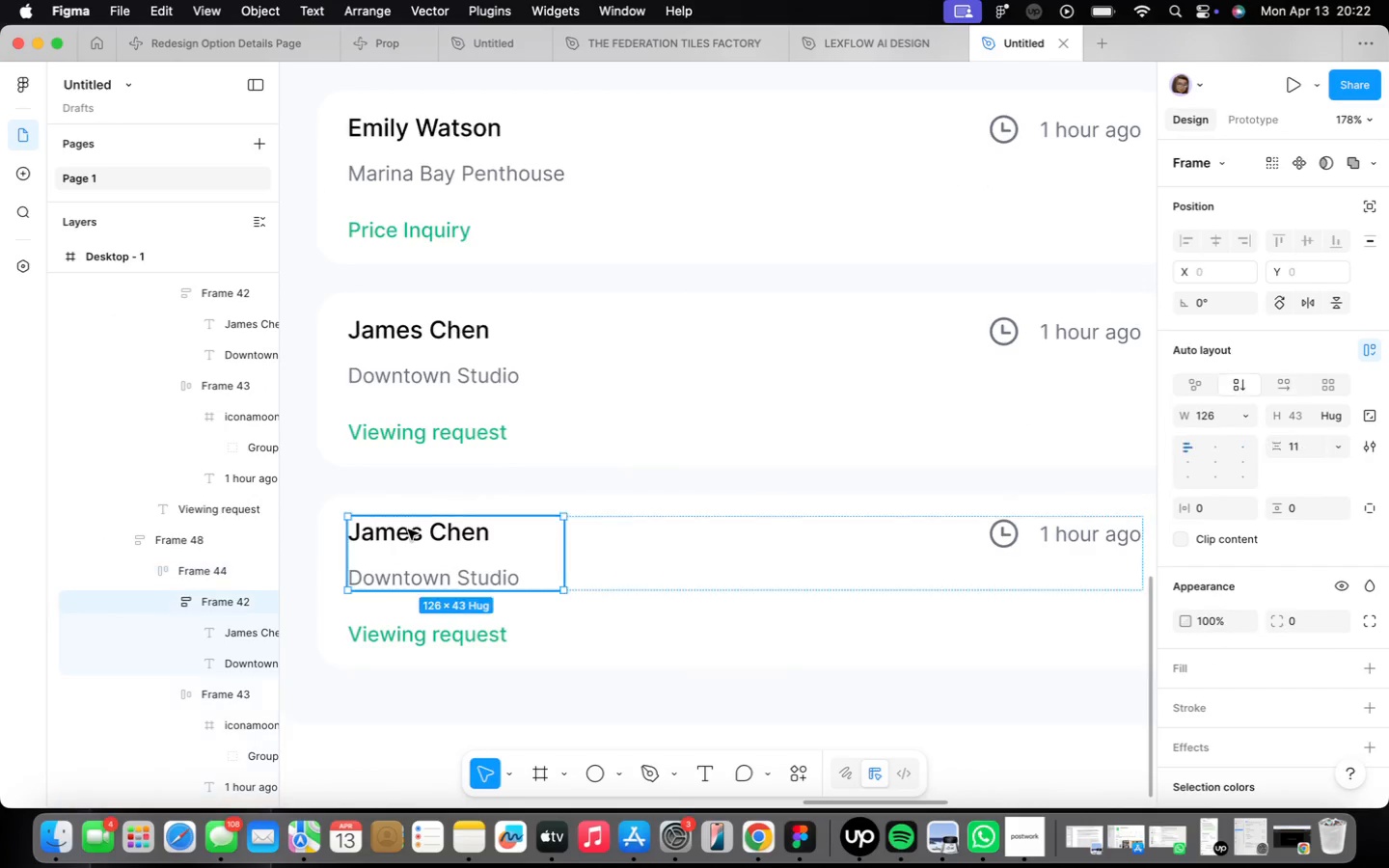 
type(Sofia Martinez)
 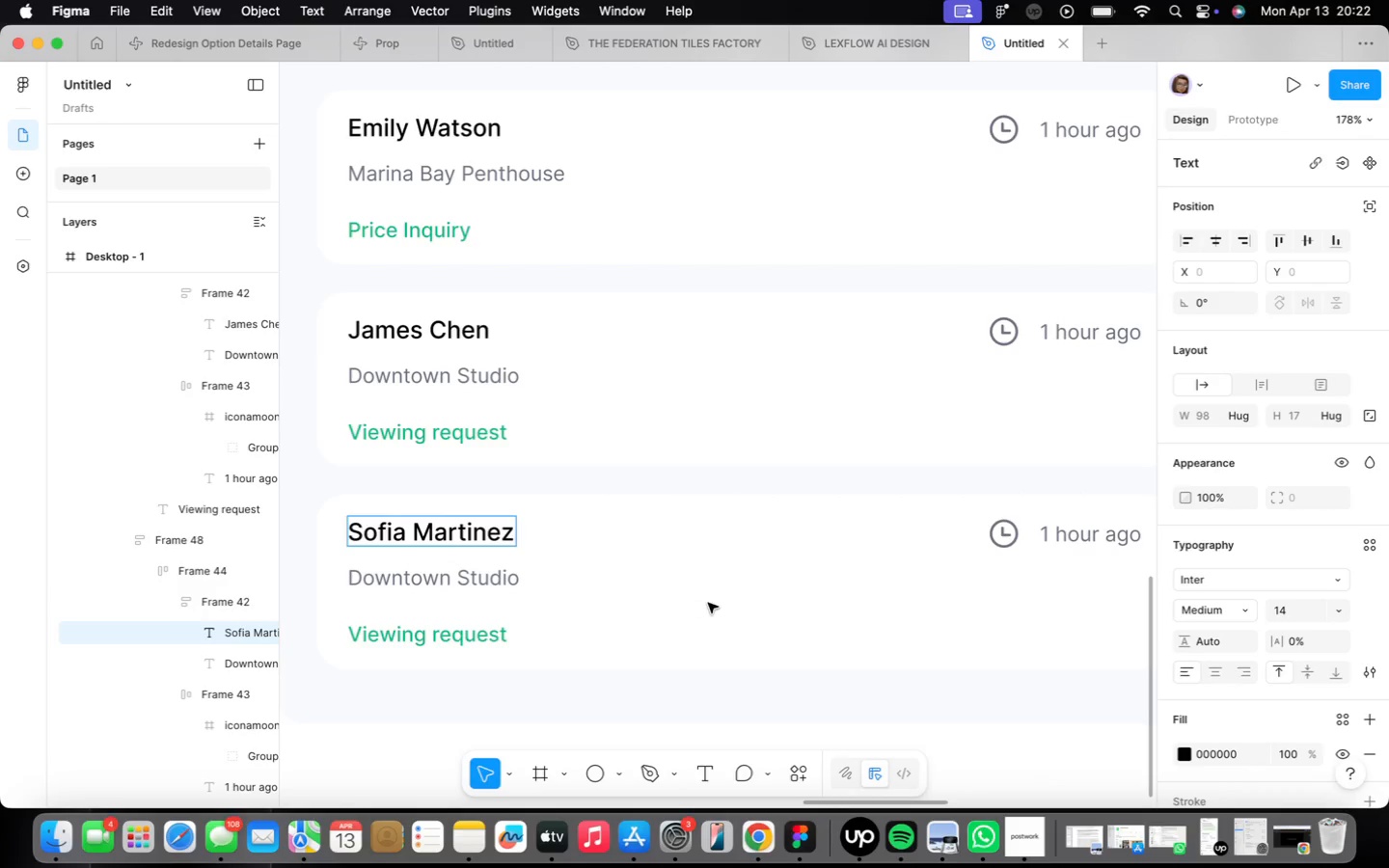 
type(Garden District Apartment)
 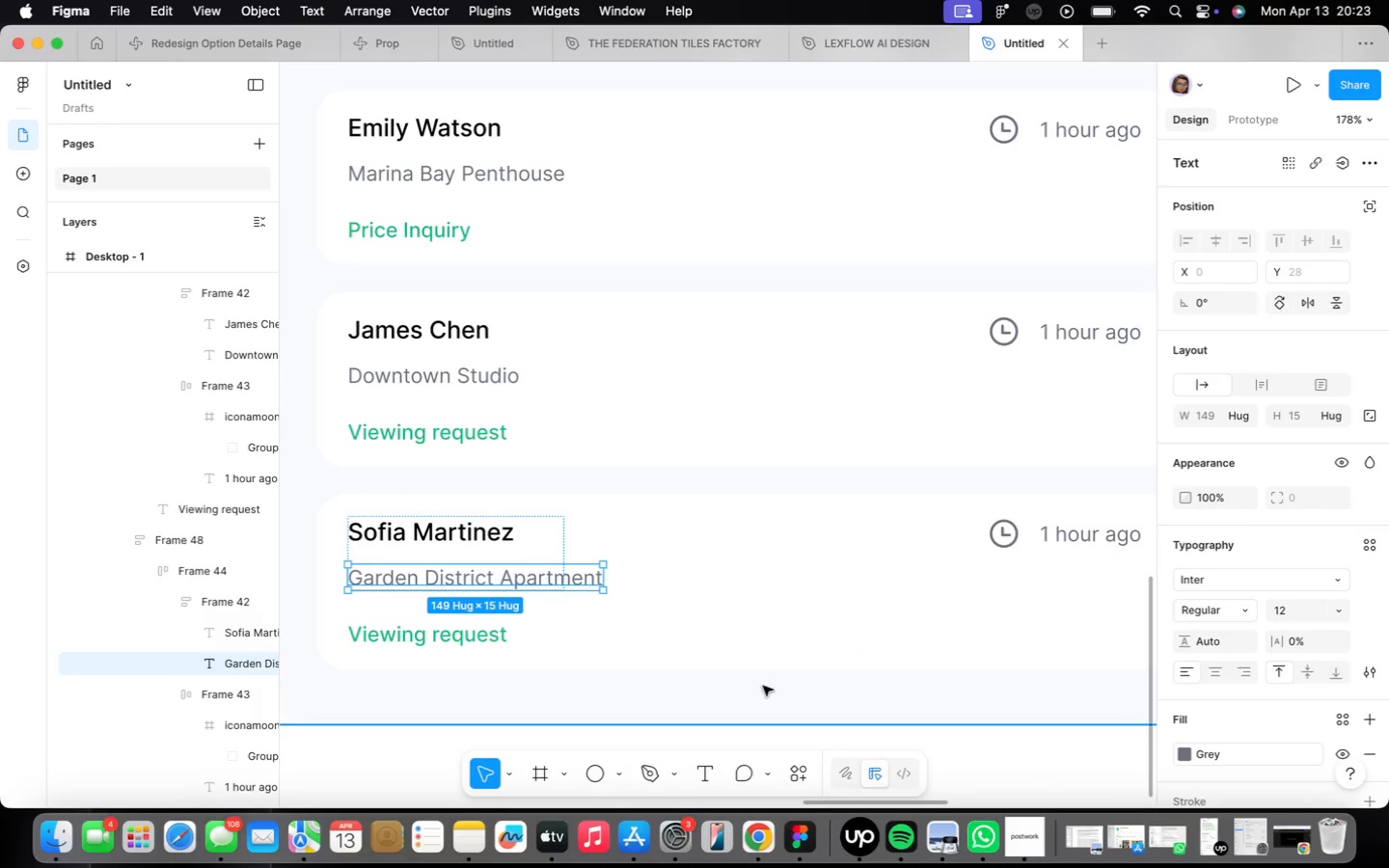 
left_click([1034, 846])